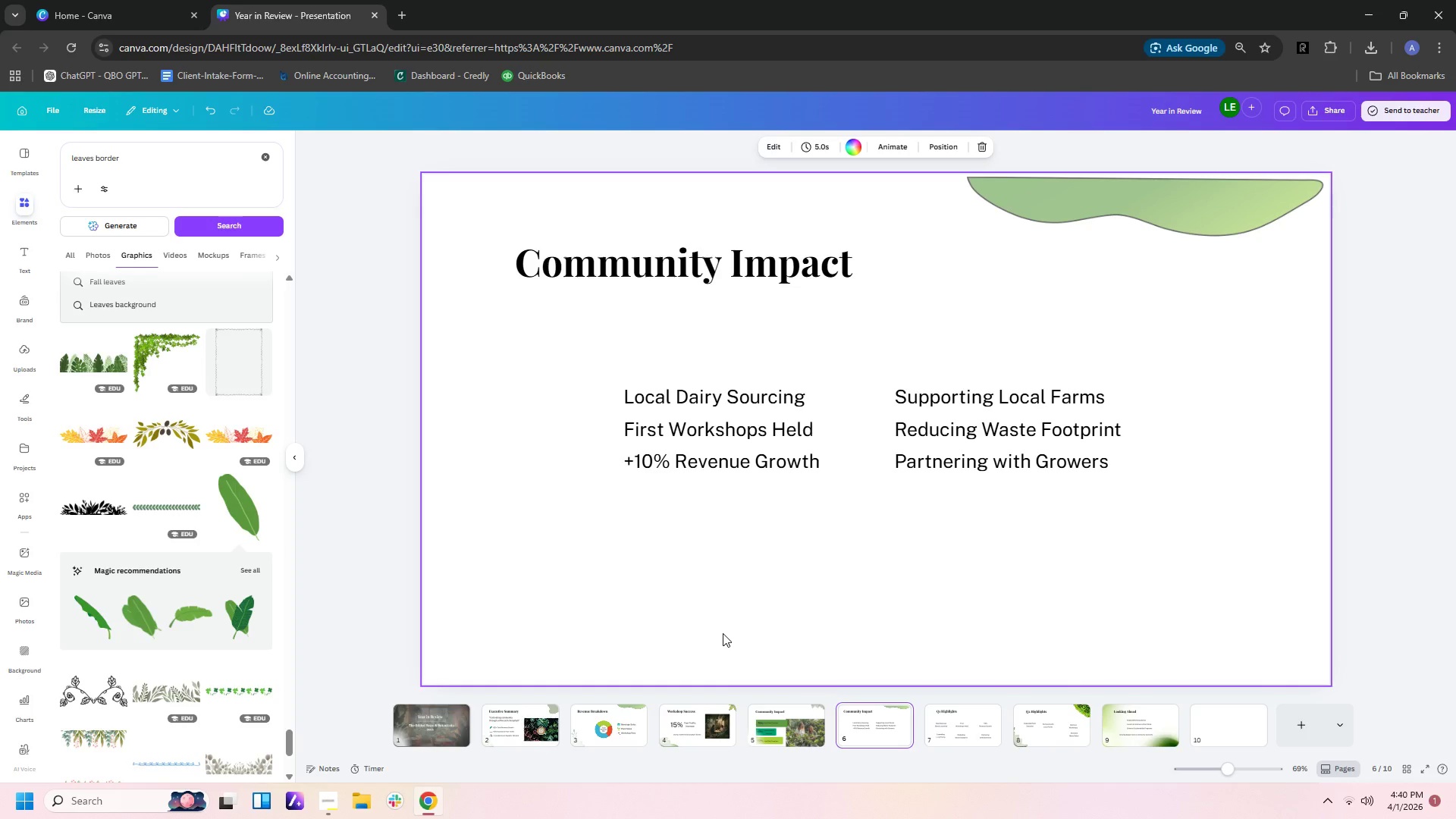 
key(Control+V)
 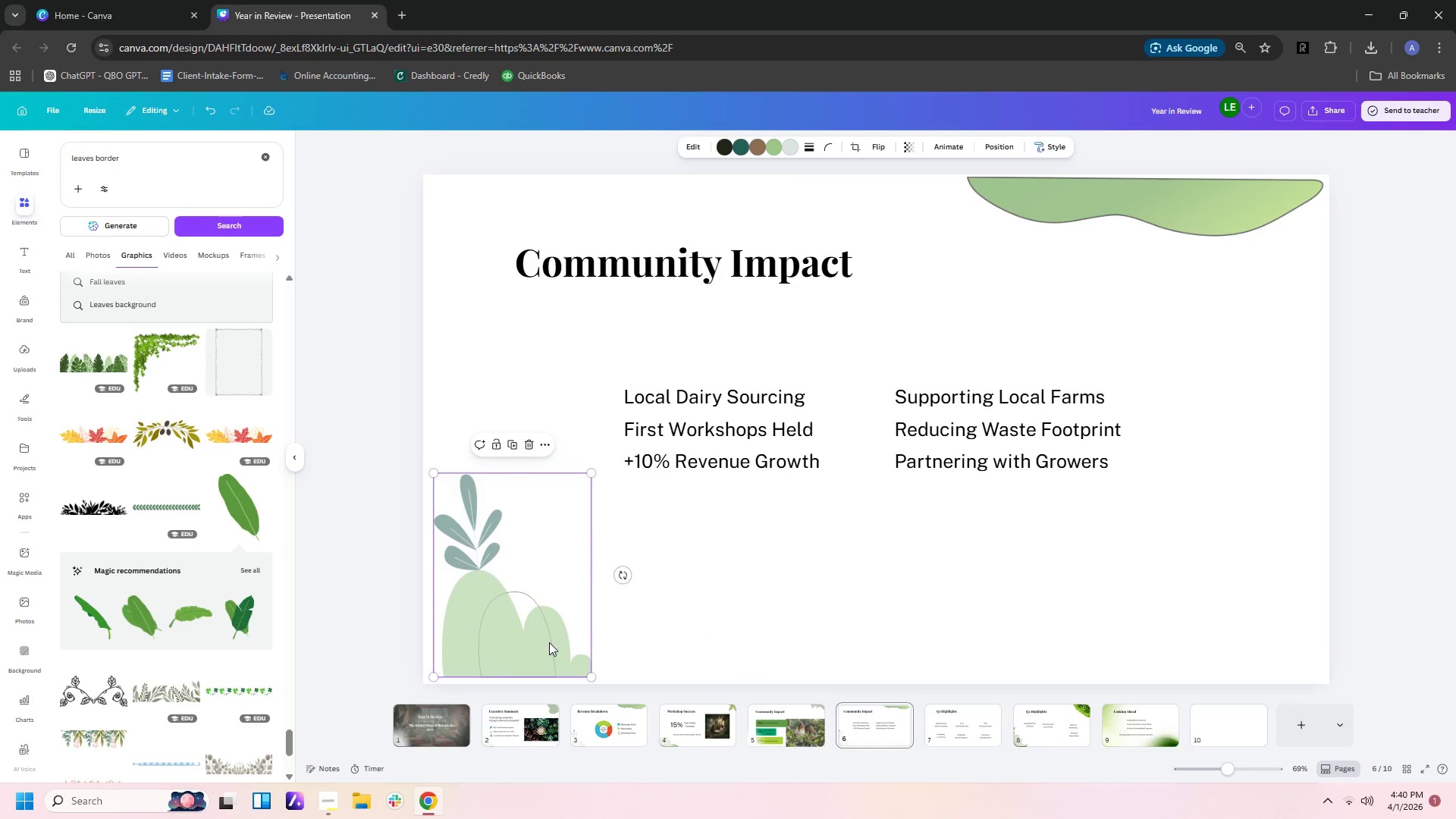 
left_click_drag(start_coordinate=[545, 642], to_coordinate=[533, 651])
 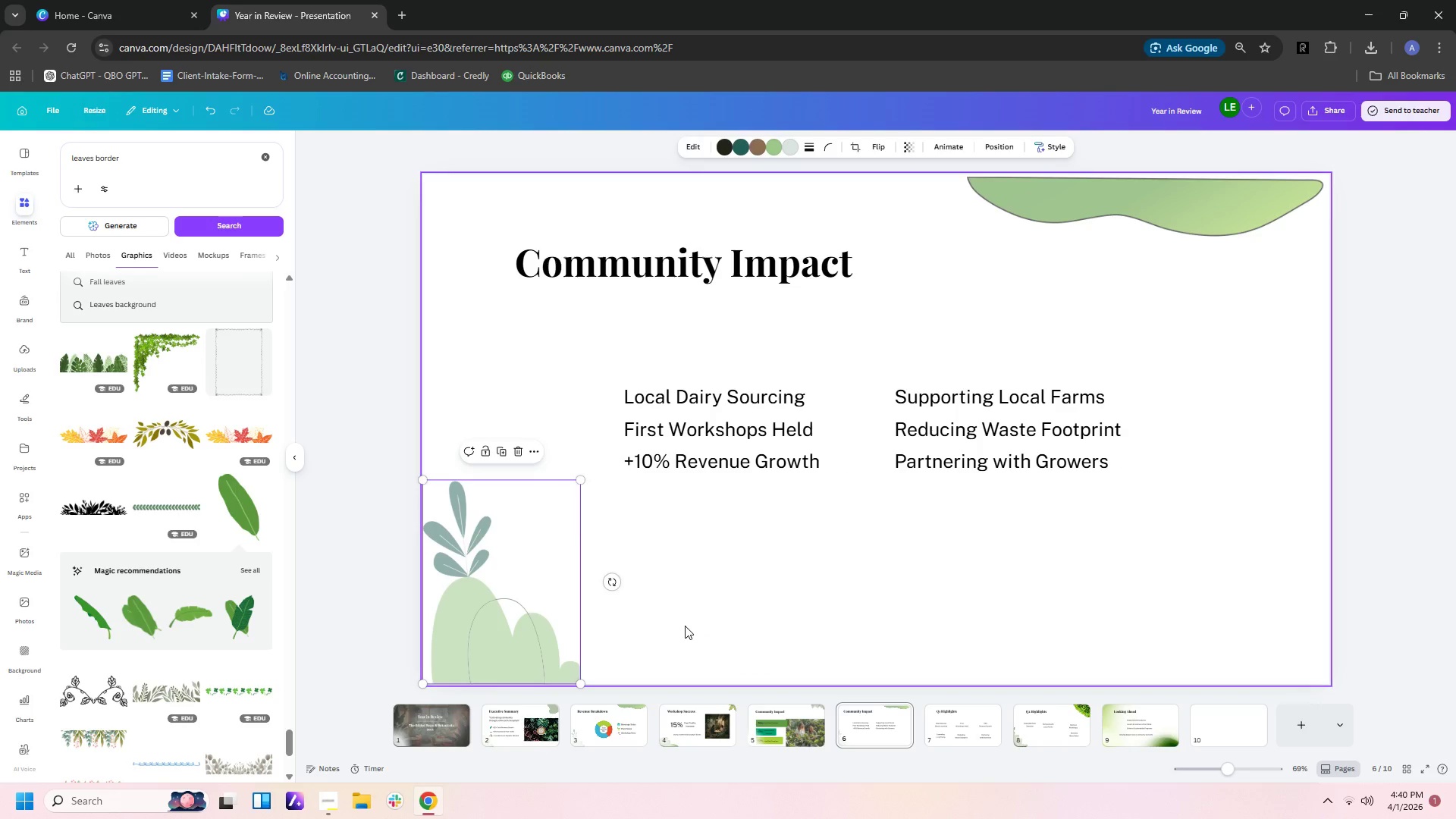 
left_click([685, 626])
 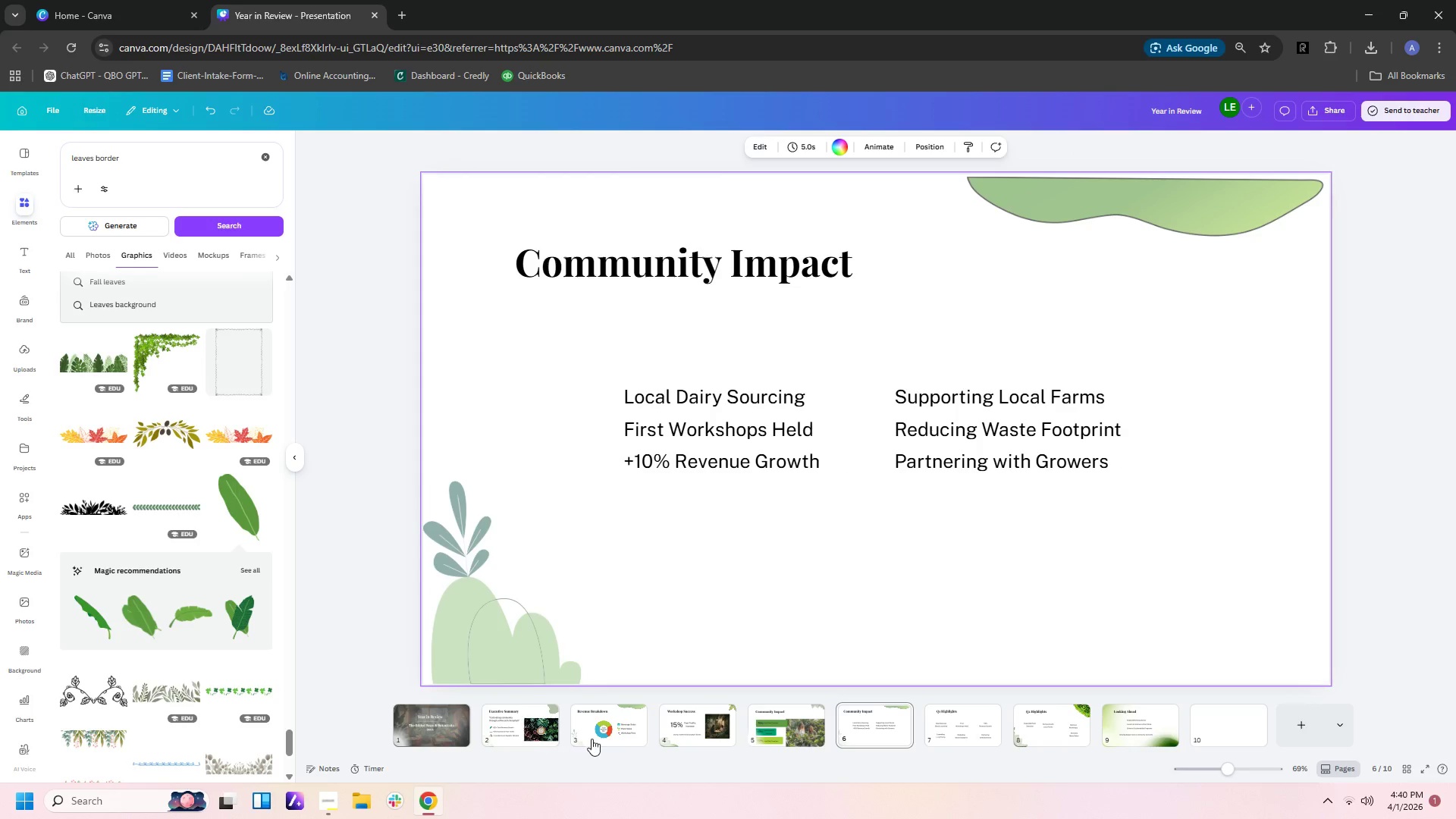 
left_click([594, 737])
 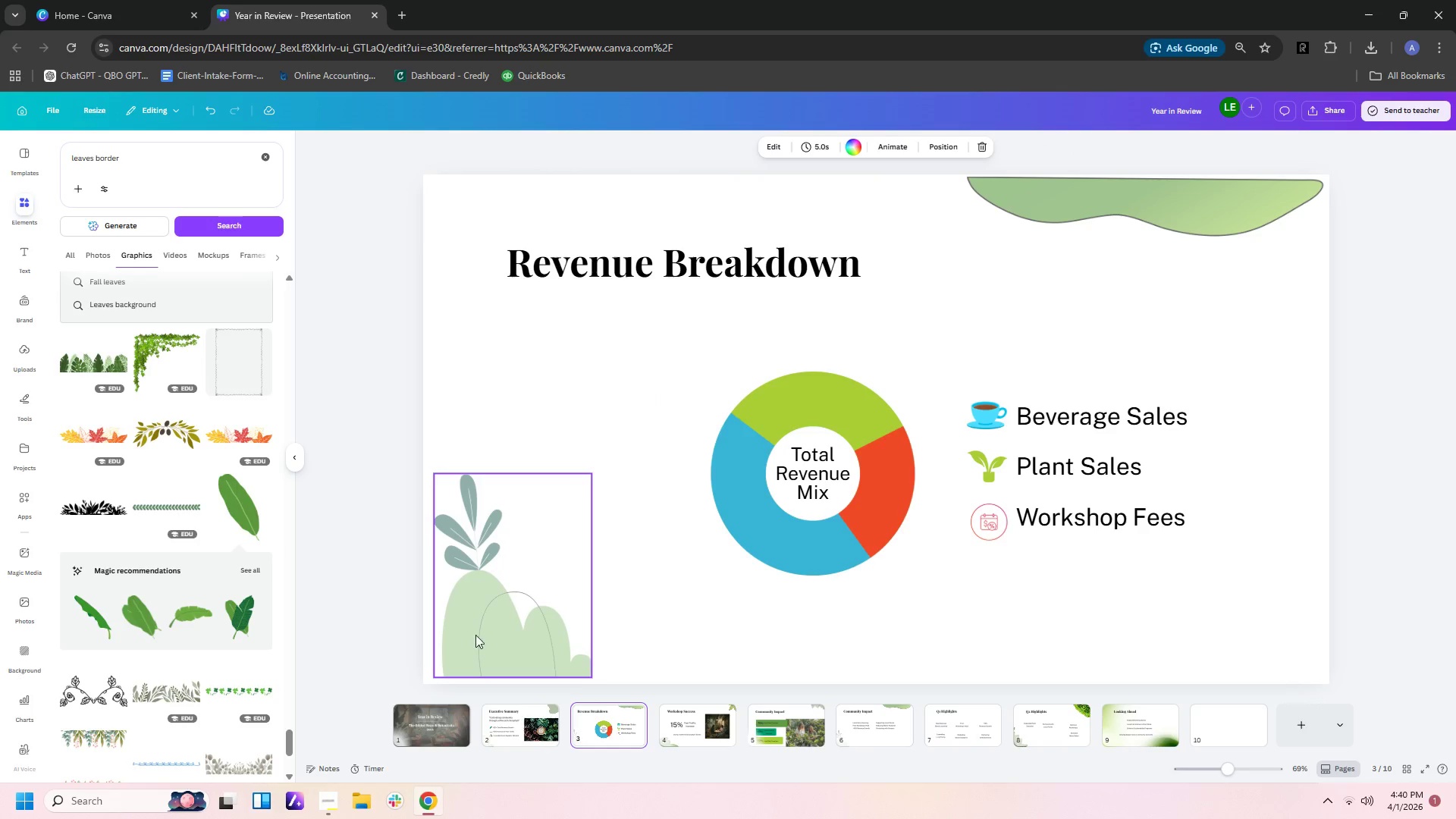 
left_click_drag(start_coordinate=[482, 636], to_coordinate=[476, 644])
 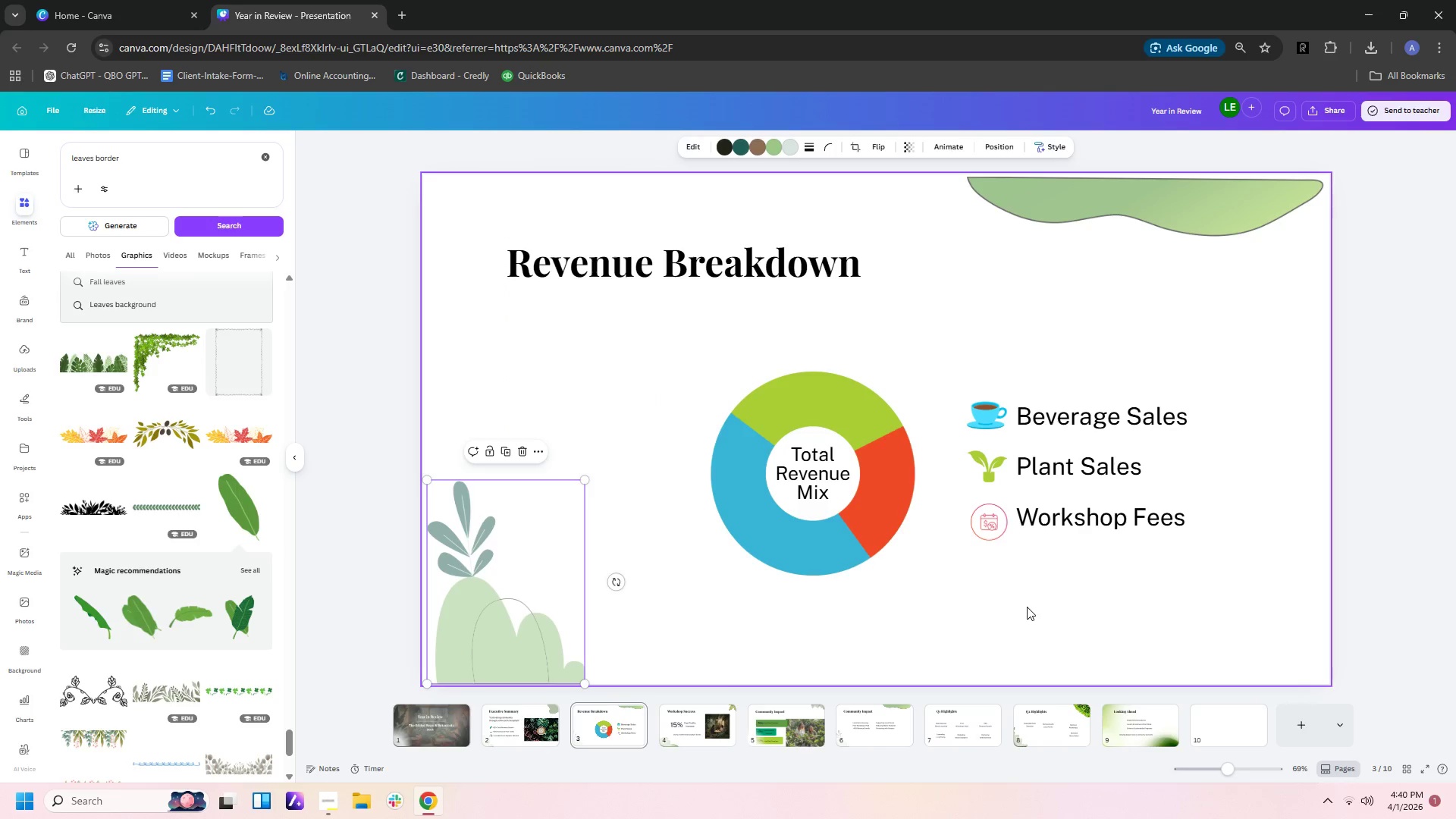 
left_click([1027, 607])
 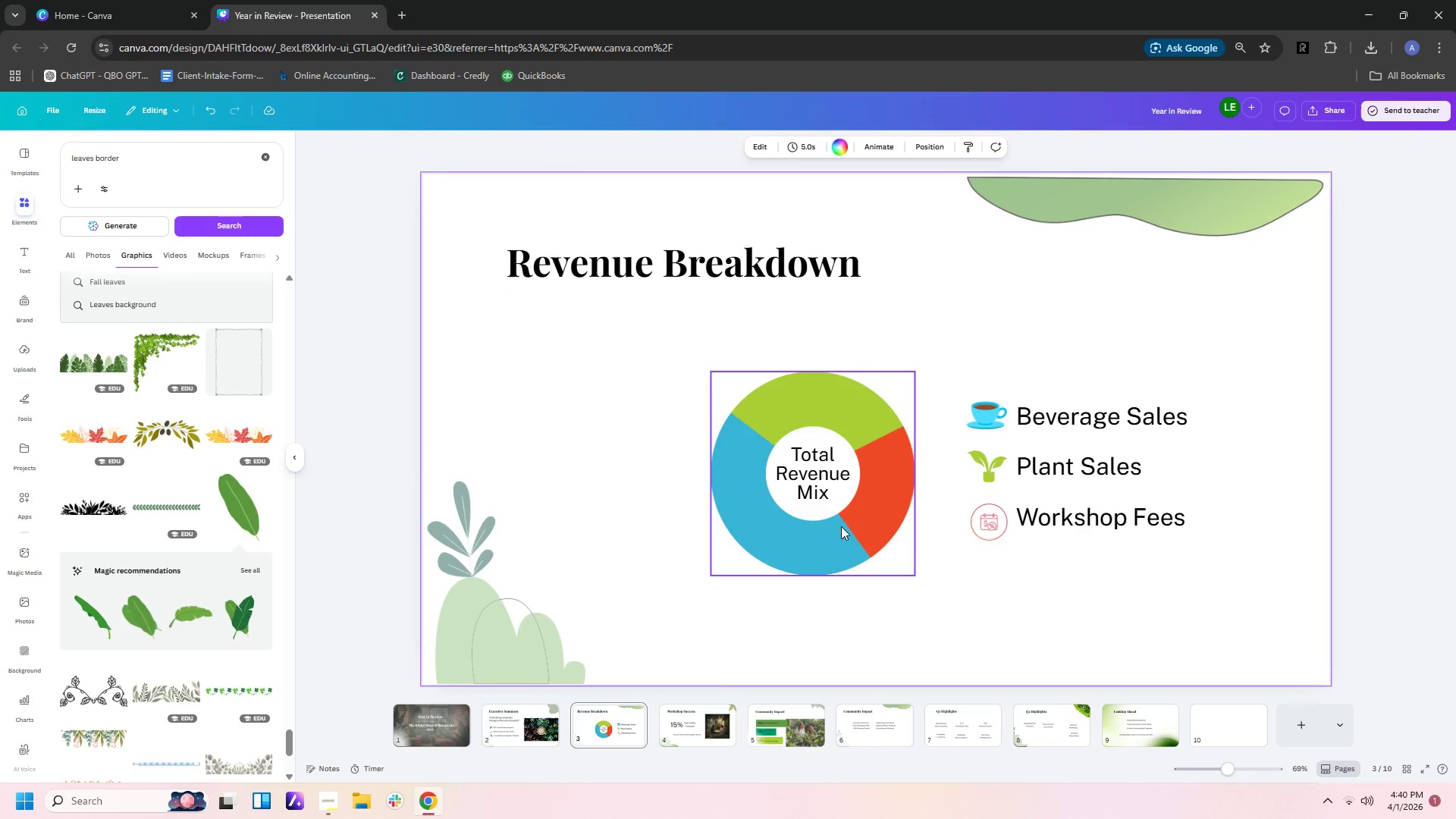 
left_click([841, 526])
 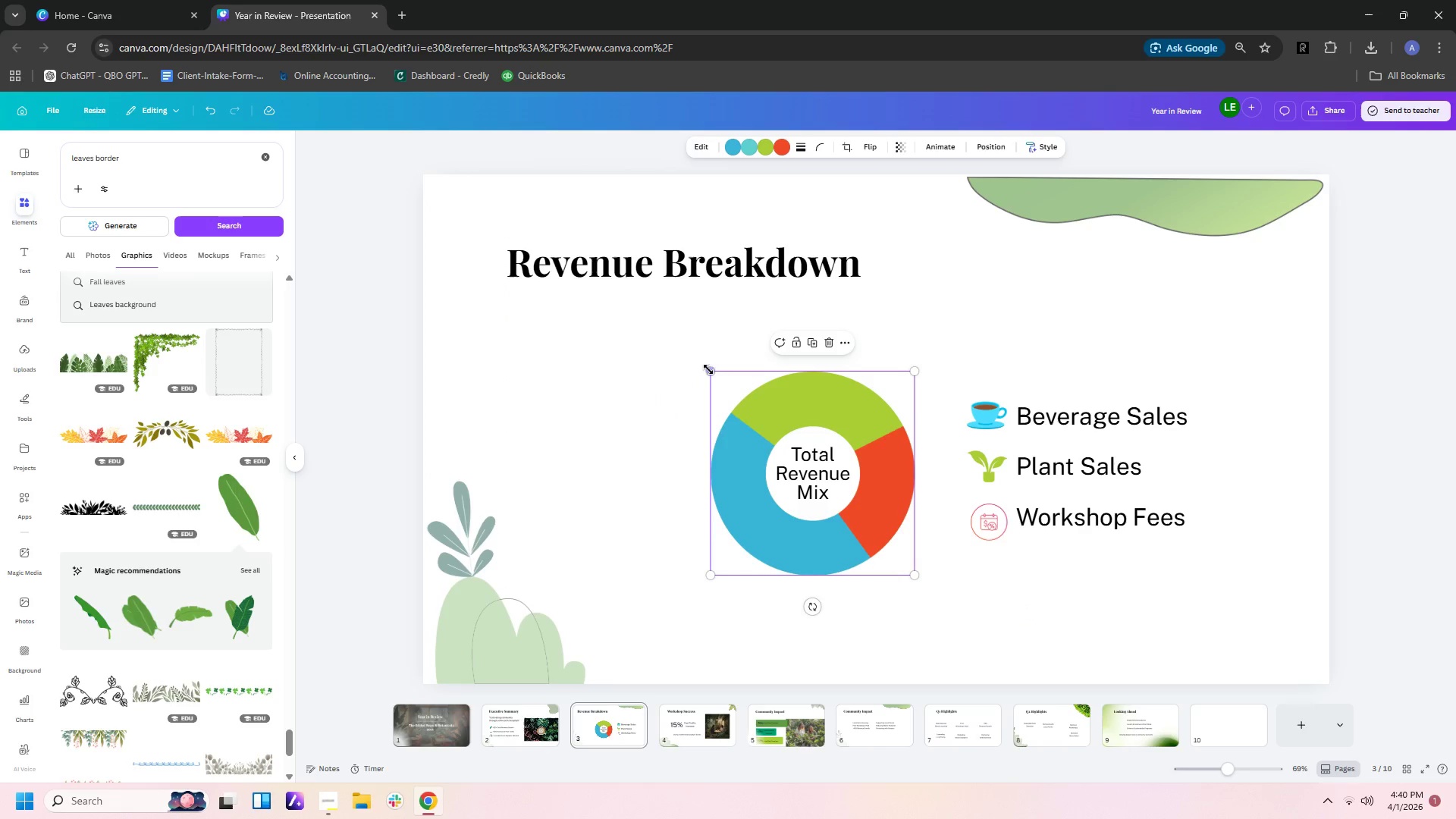 
left_click_drag(start_coordinate=[708, 369], to_coordinate=[607, 301])
 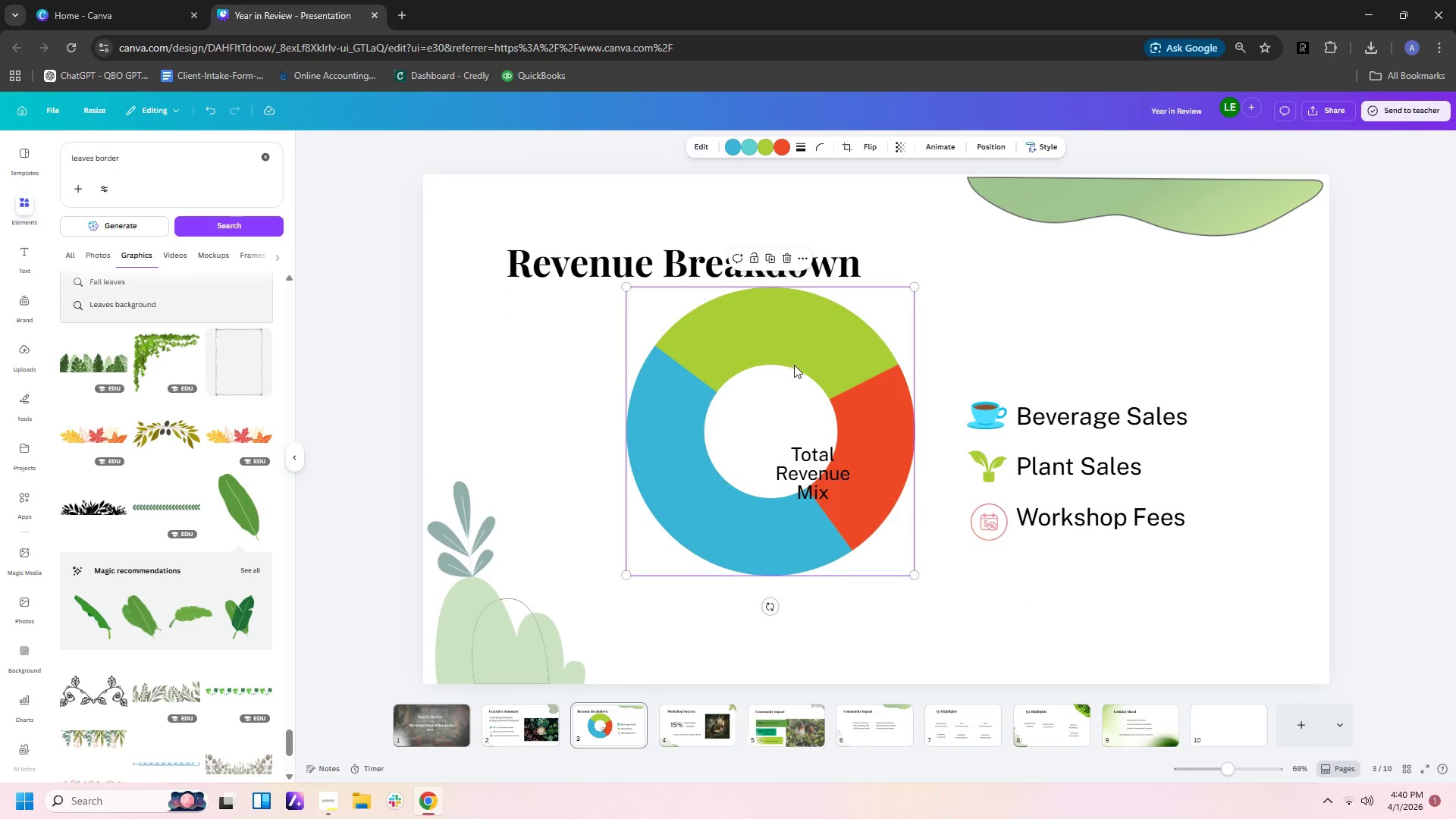 
left_click_drag(start_coordinate=[821, 365], to_coordinate=[857, 413])
 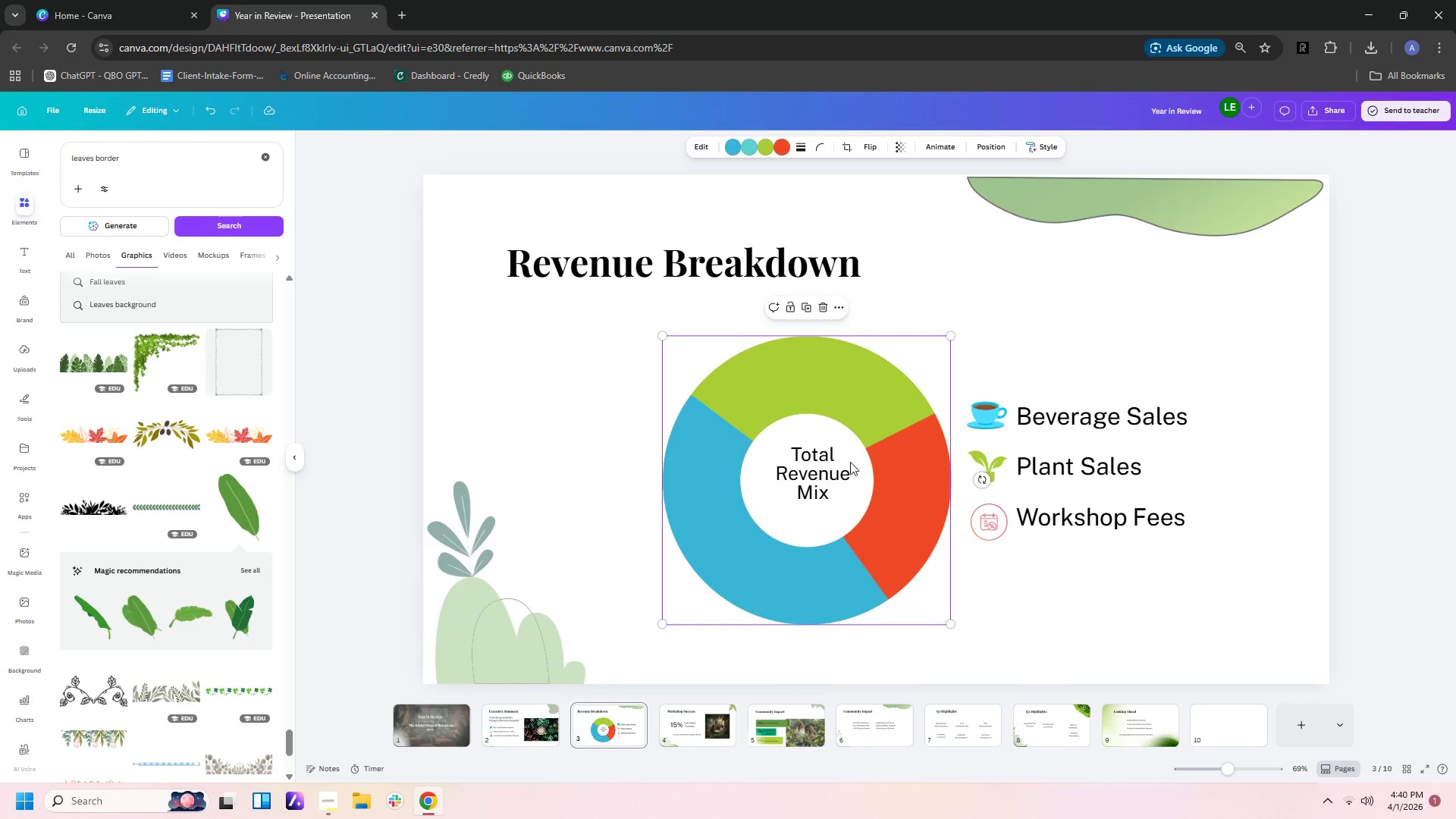 
left_click([838, 472])
 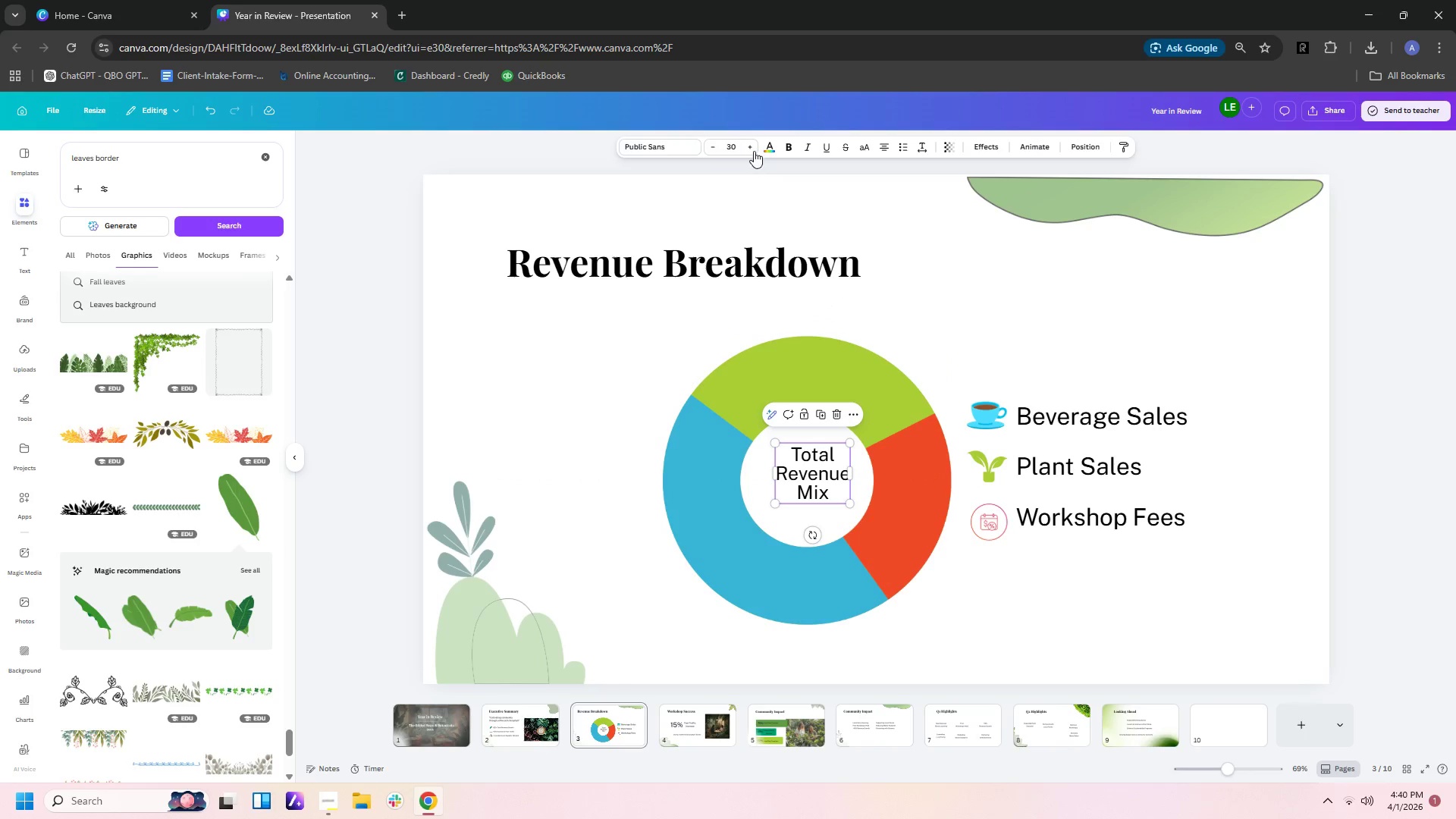 
double_click([754, 149])
 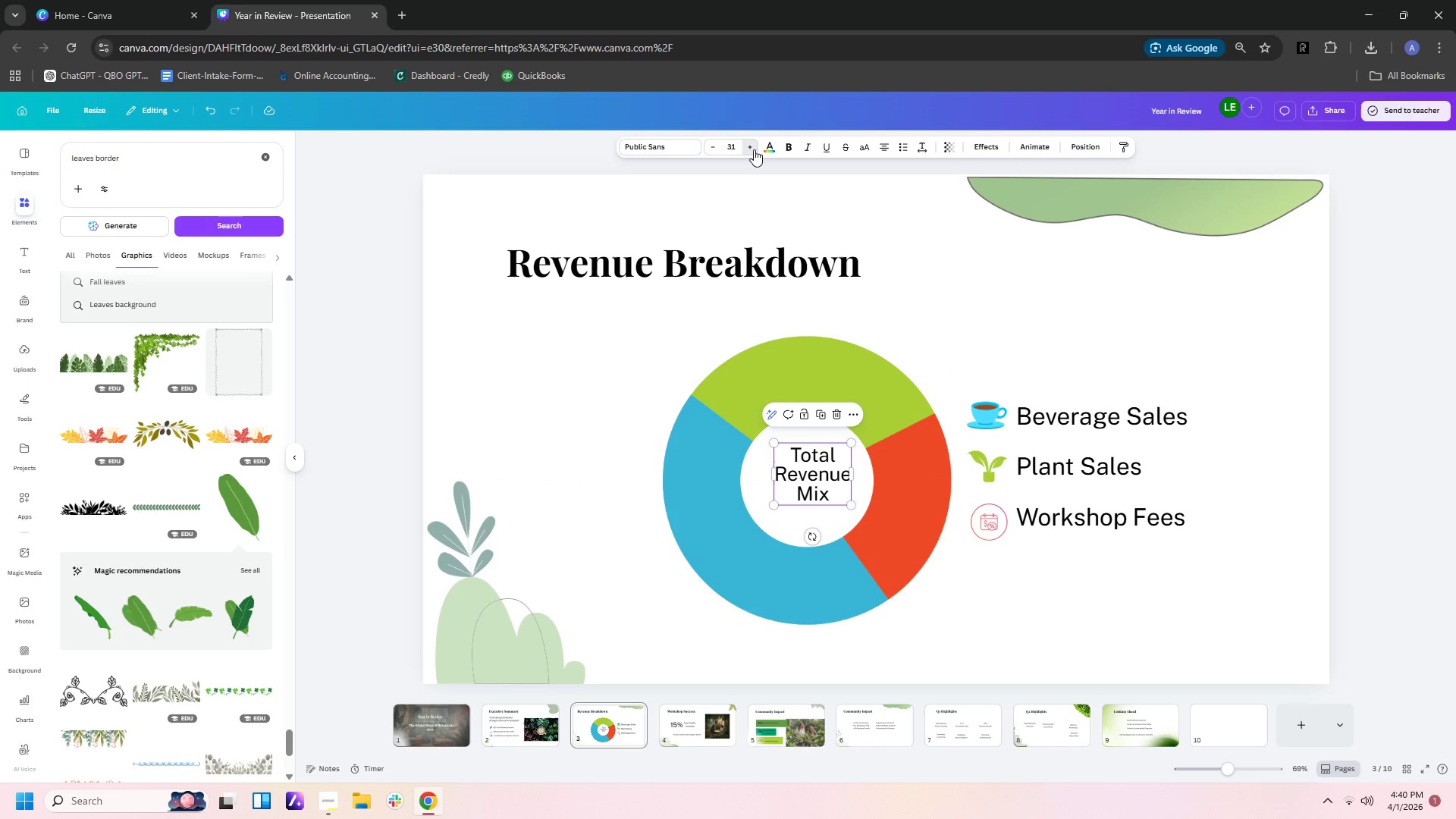 
triple_click([754, 149])
 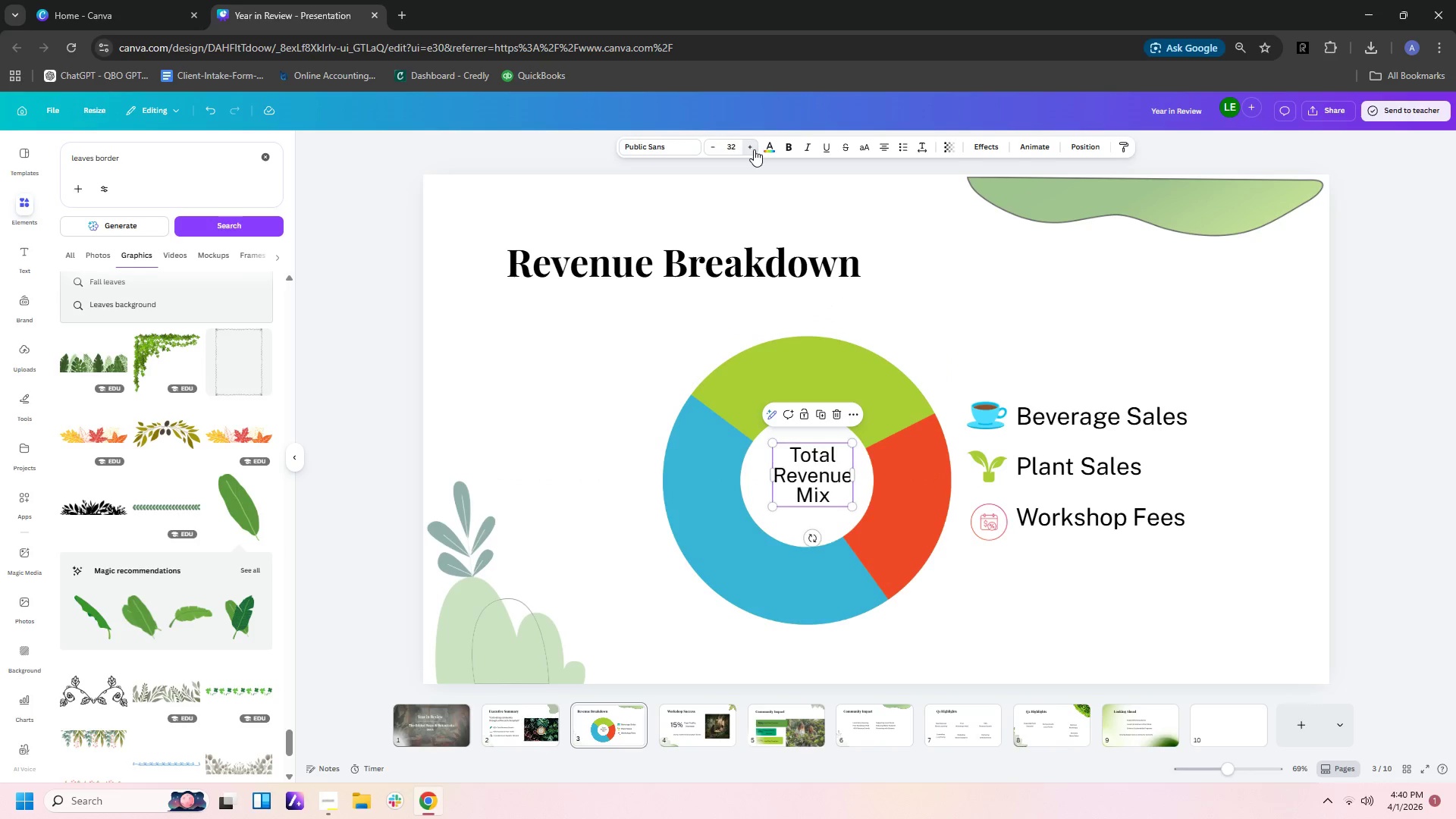 
triple_click([754, 149])
 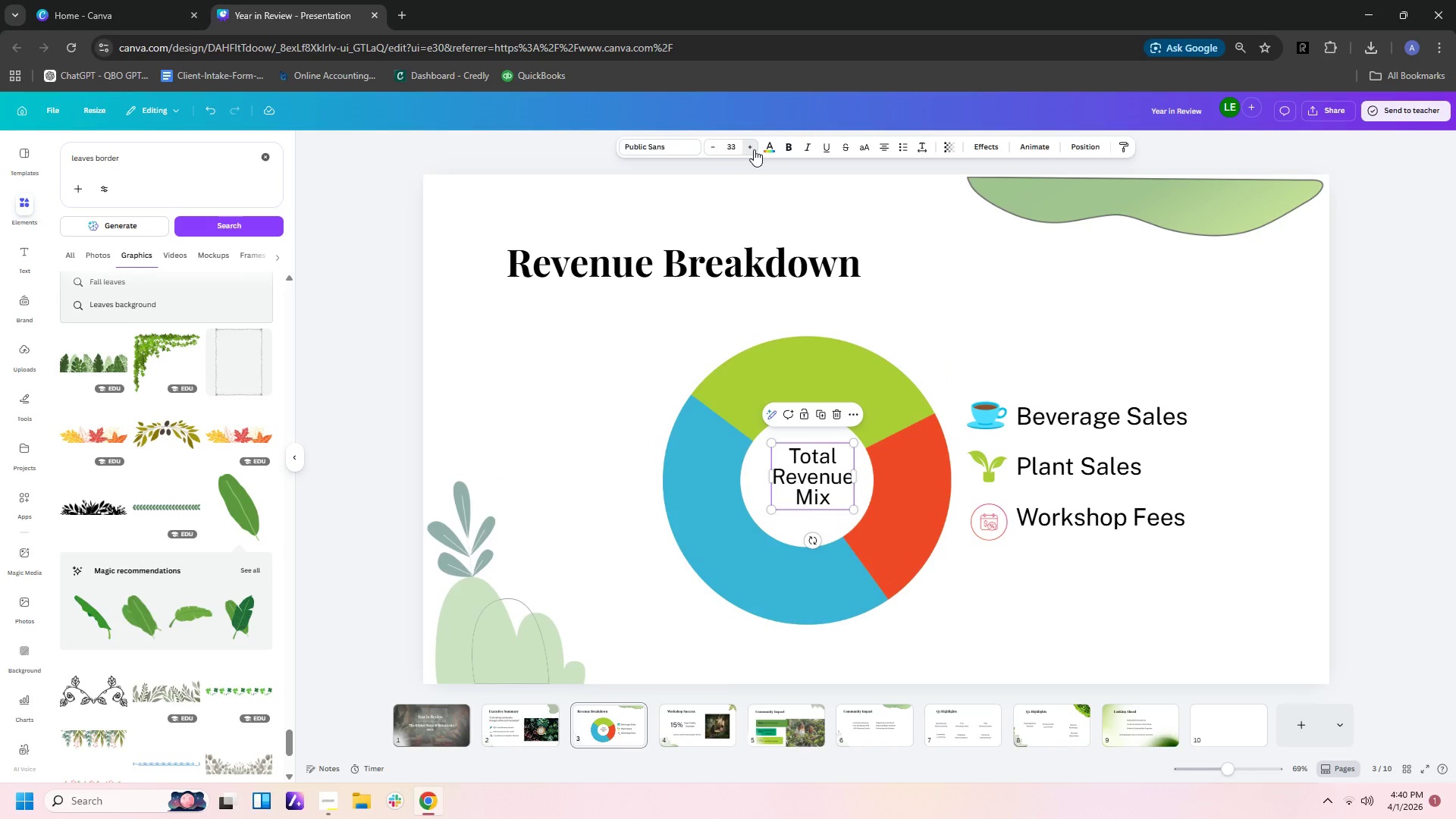 
triple_click([754, 149])
 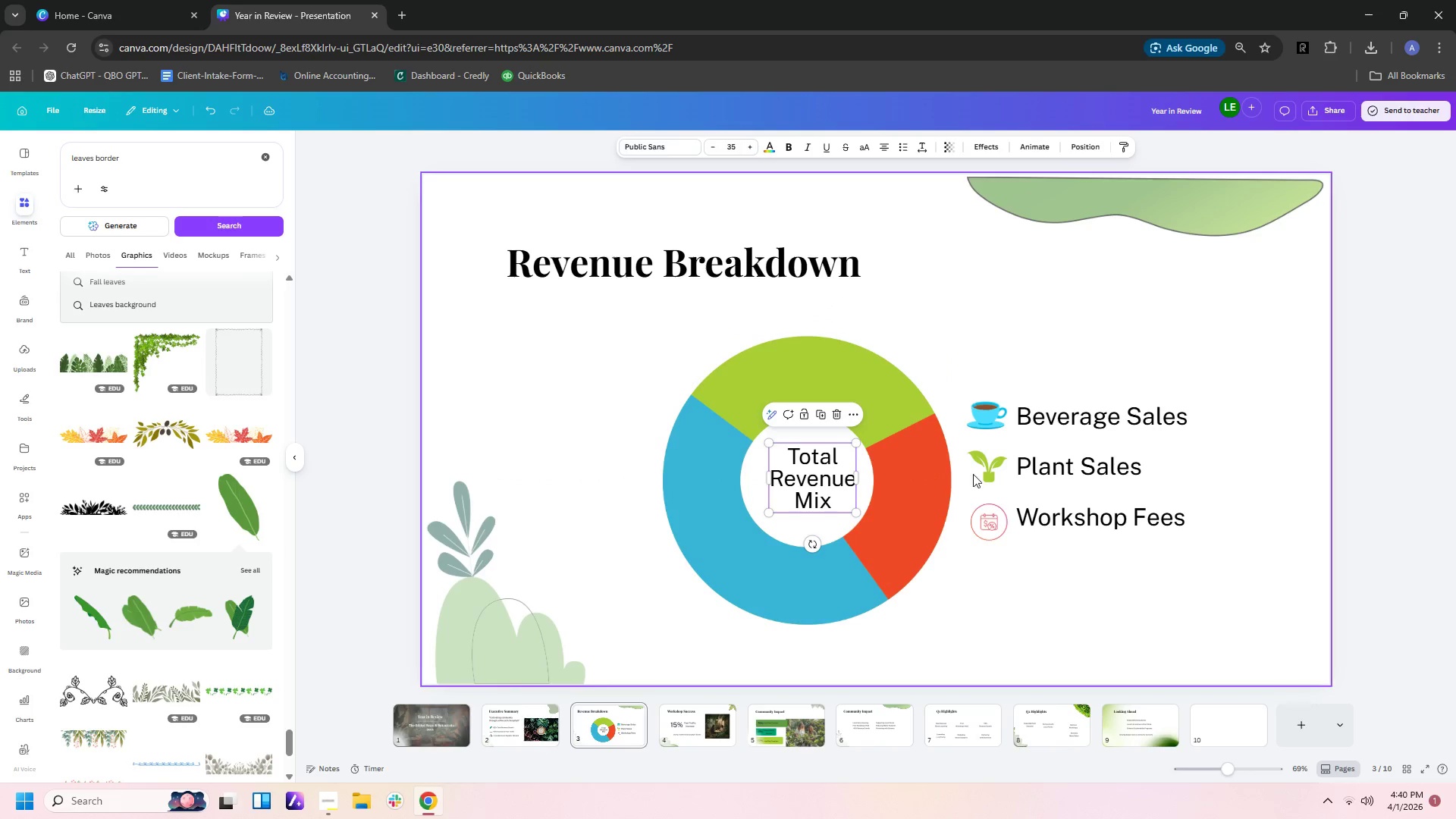 
left_click([1006, 614])
 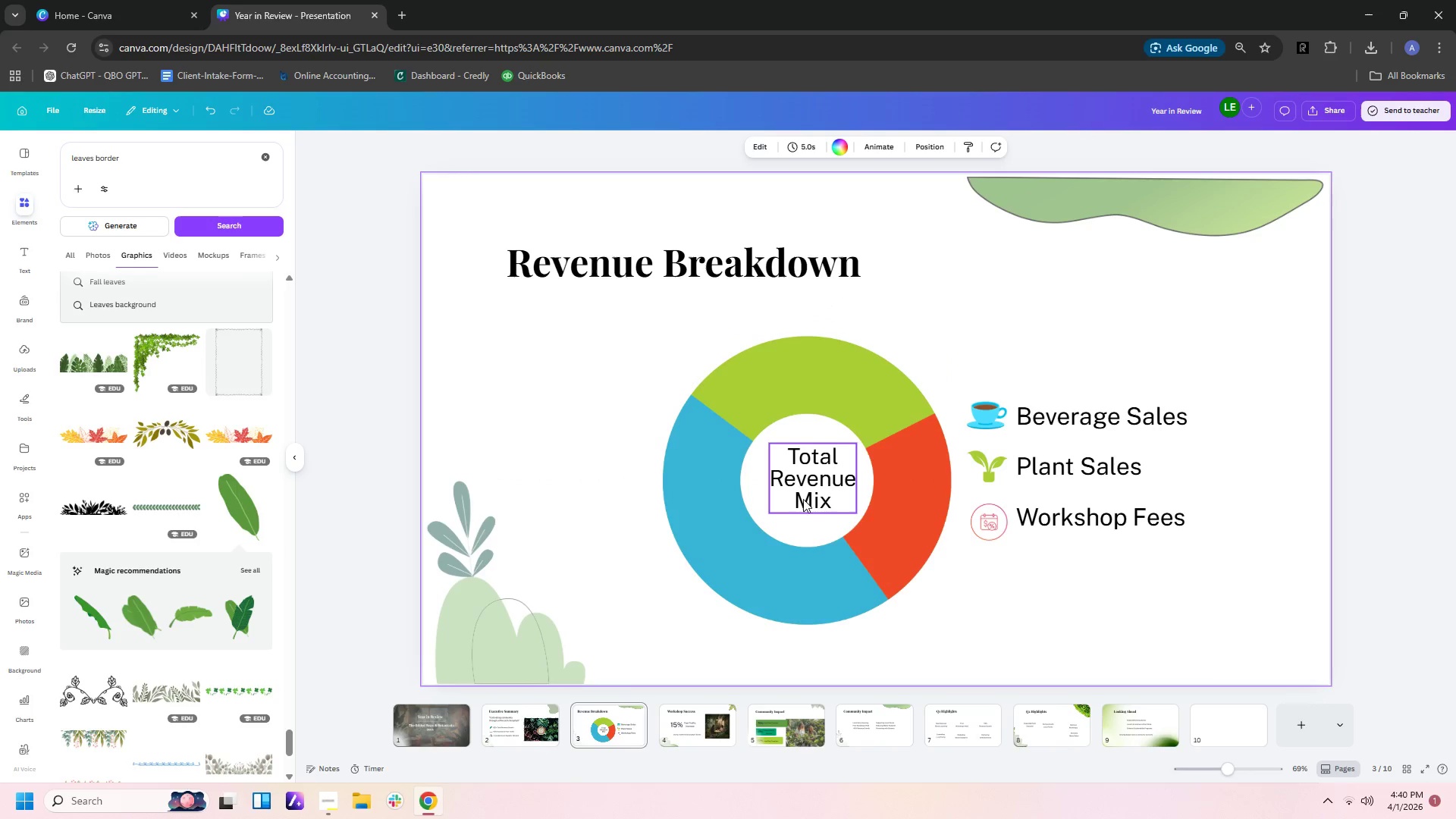 
left_click_drag(start_coordinate=[805, 497], to_coordinate=[799, 497])
 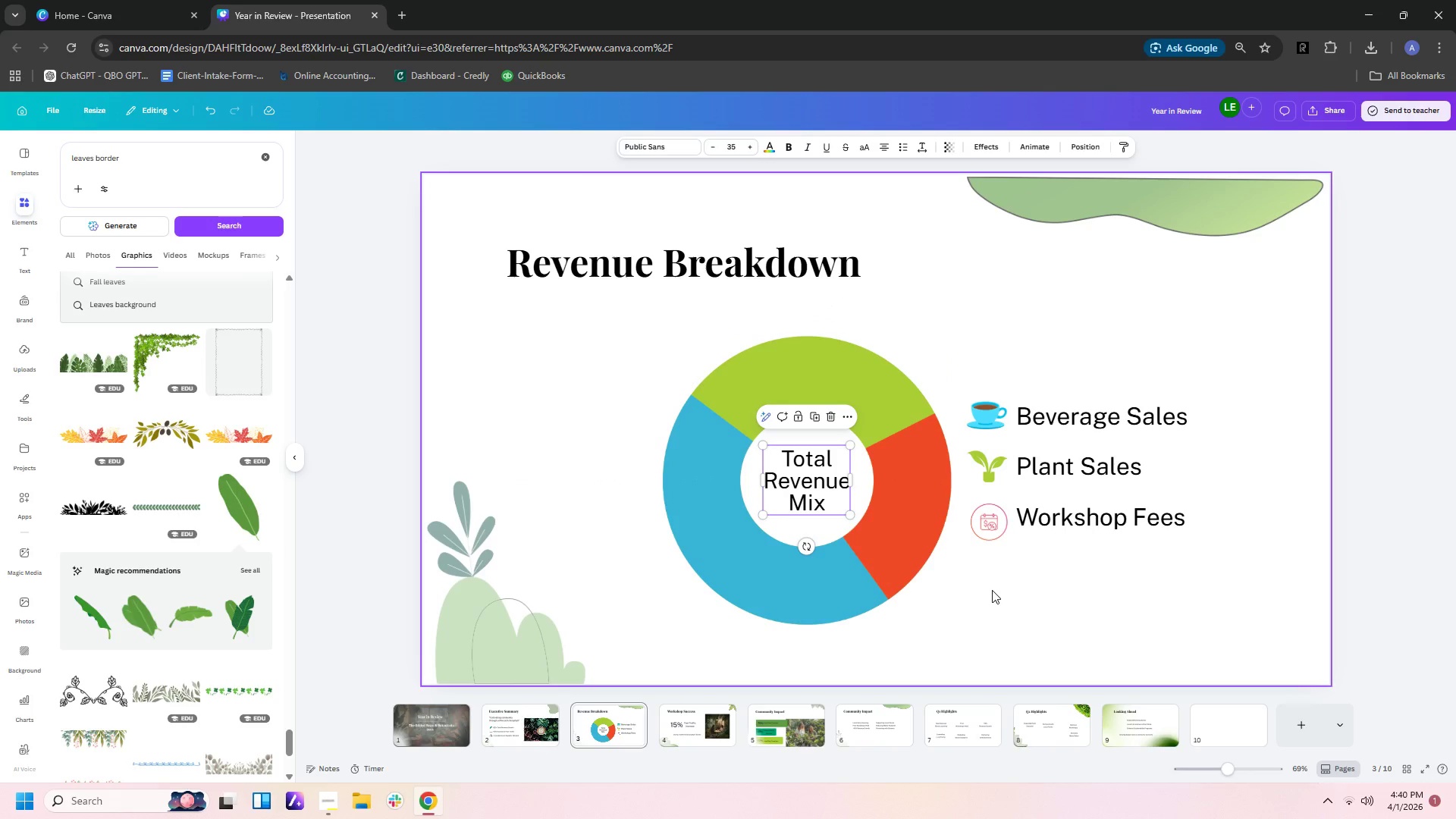 
left_click([992, 590])
 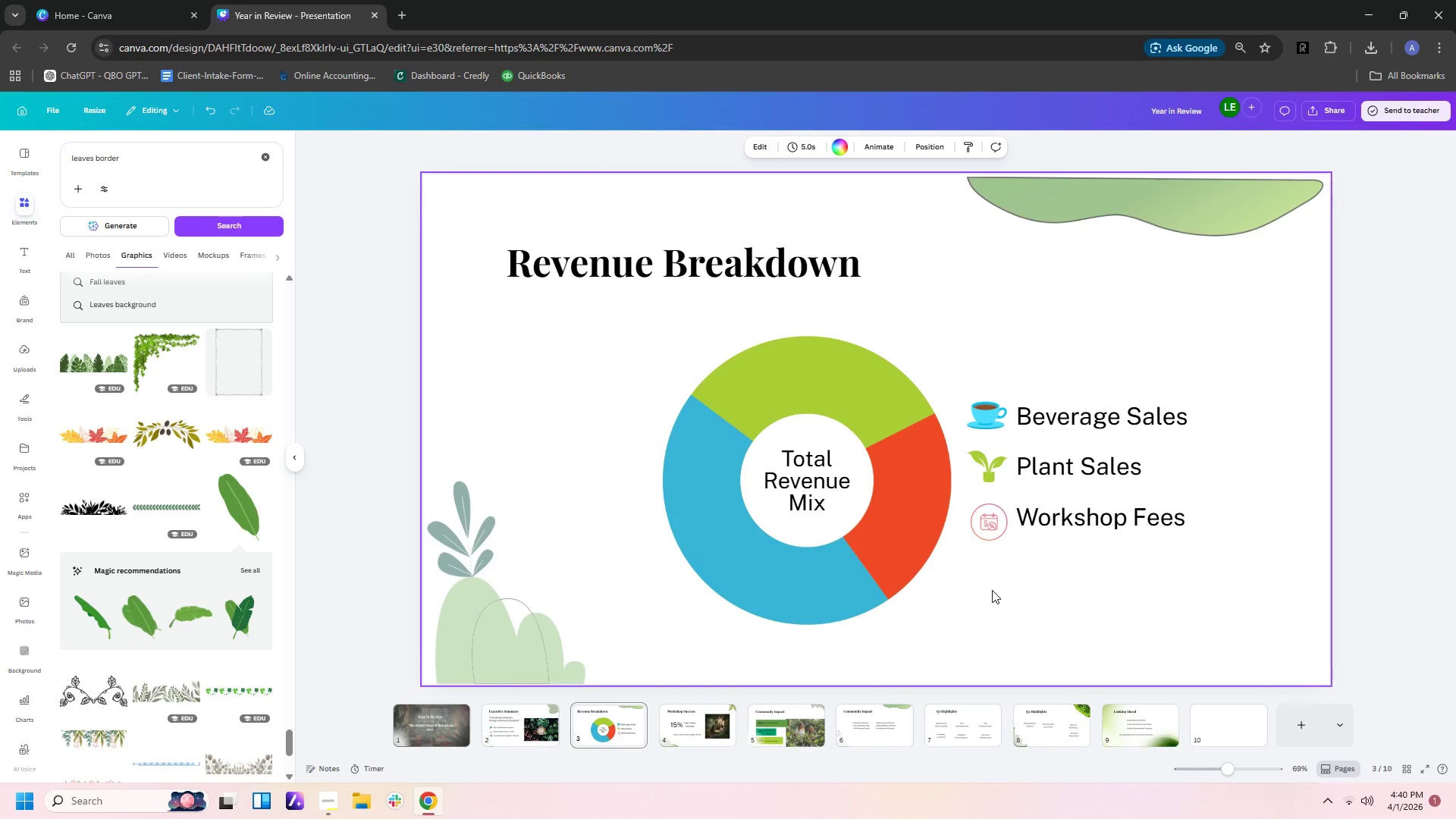 
wait(8.55)
 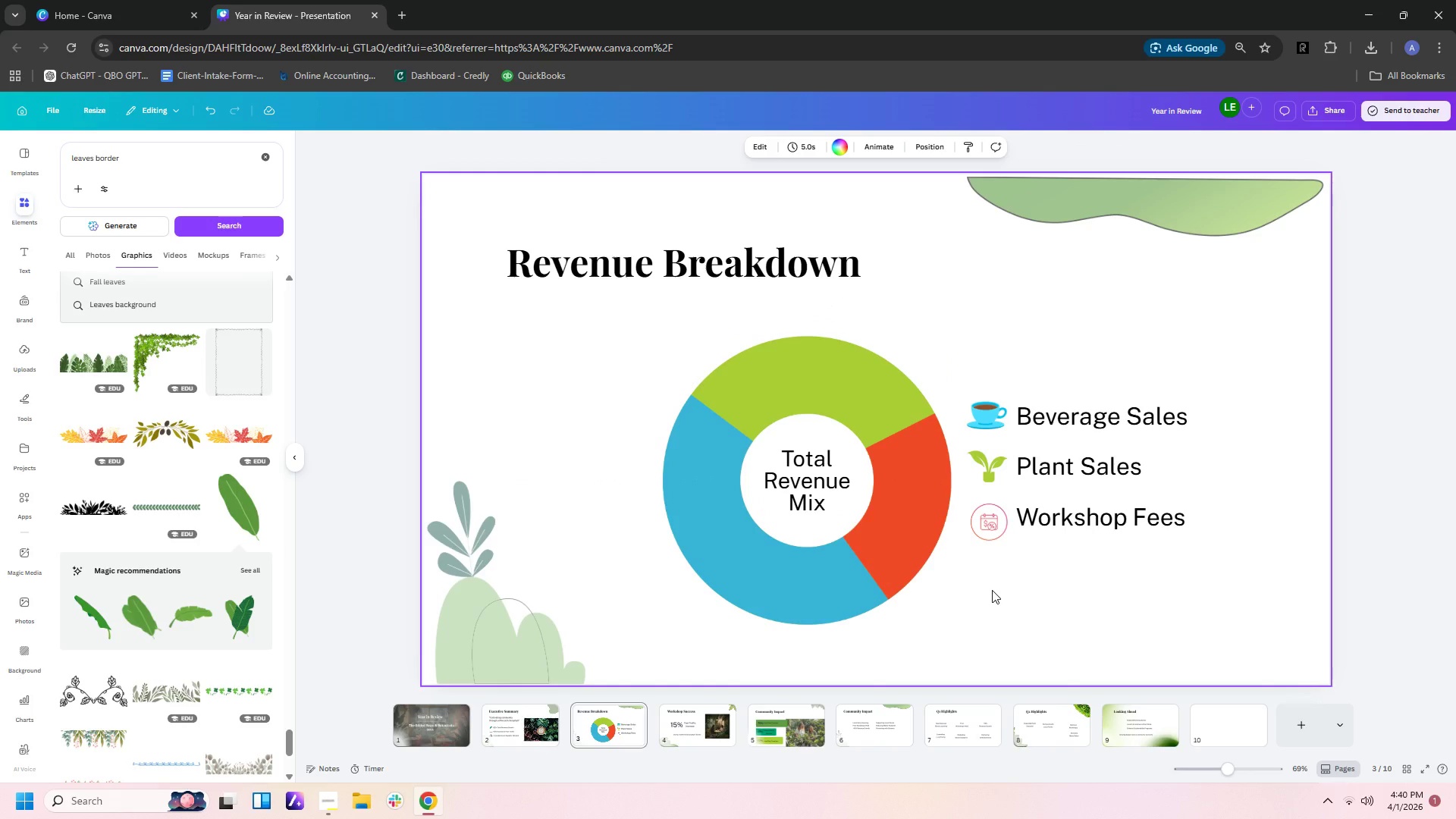 
mouse_move([1344, 769])
 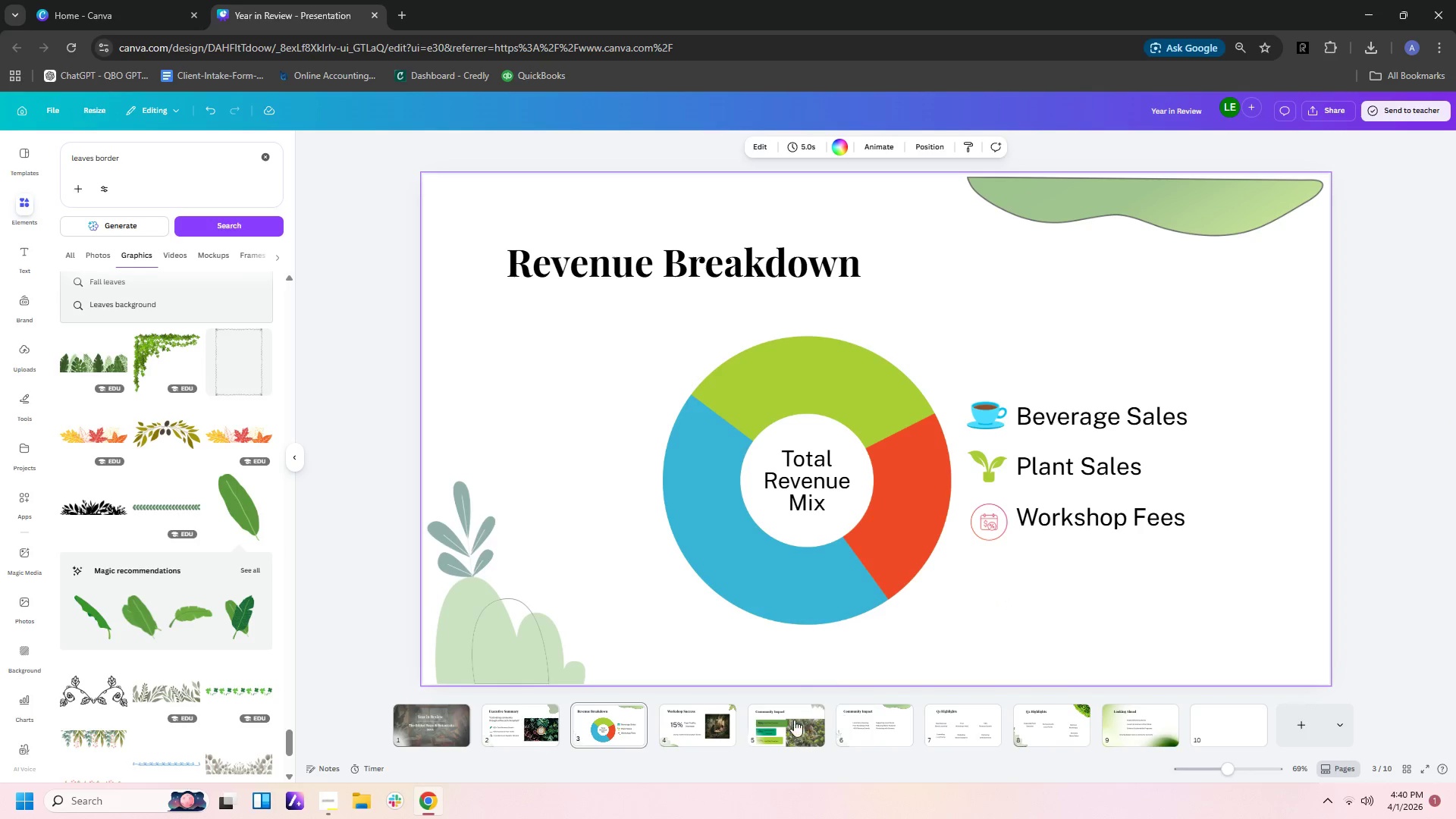 
left_click([788, 725])
 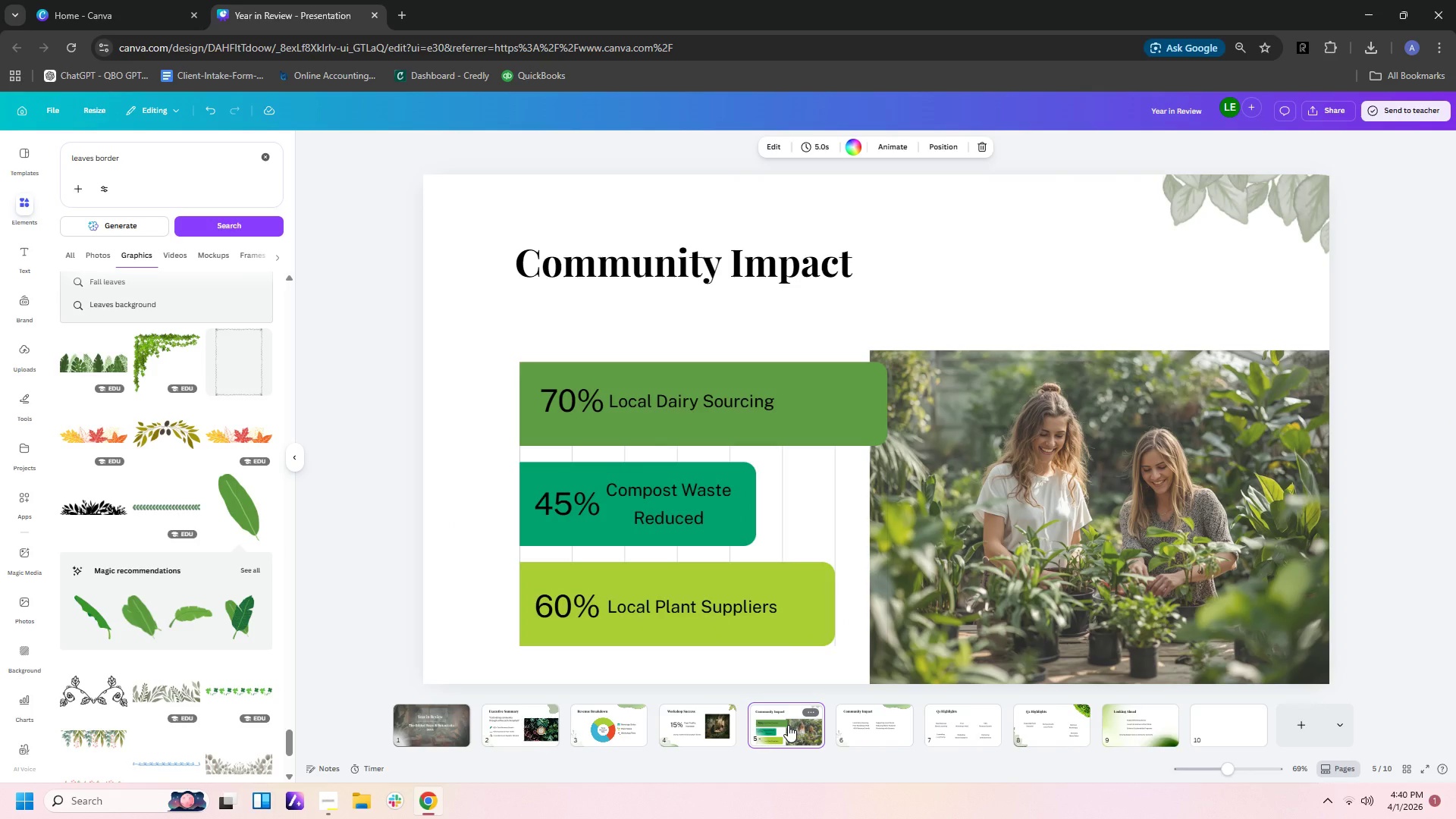 
left_click([886, 727])
 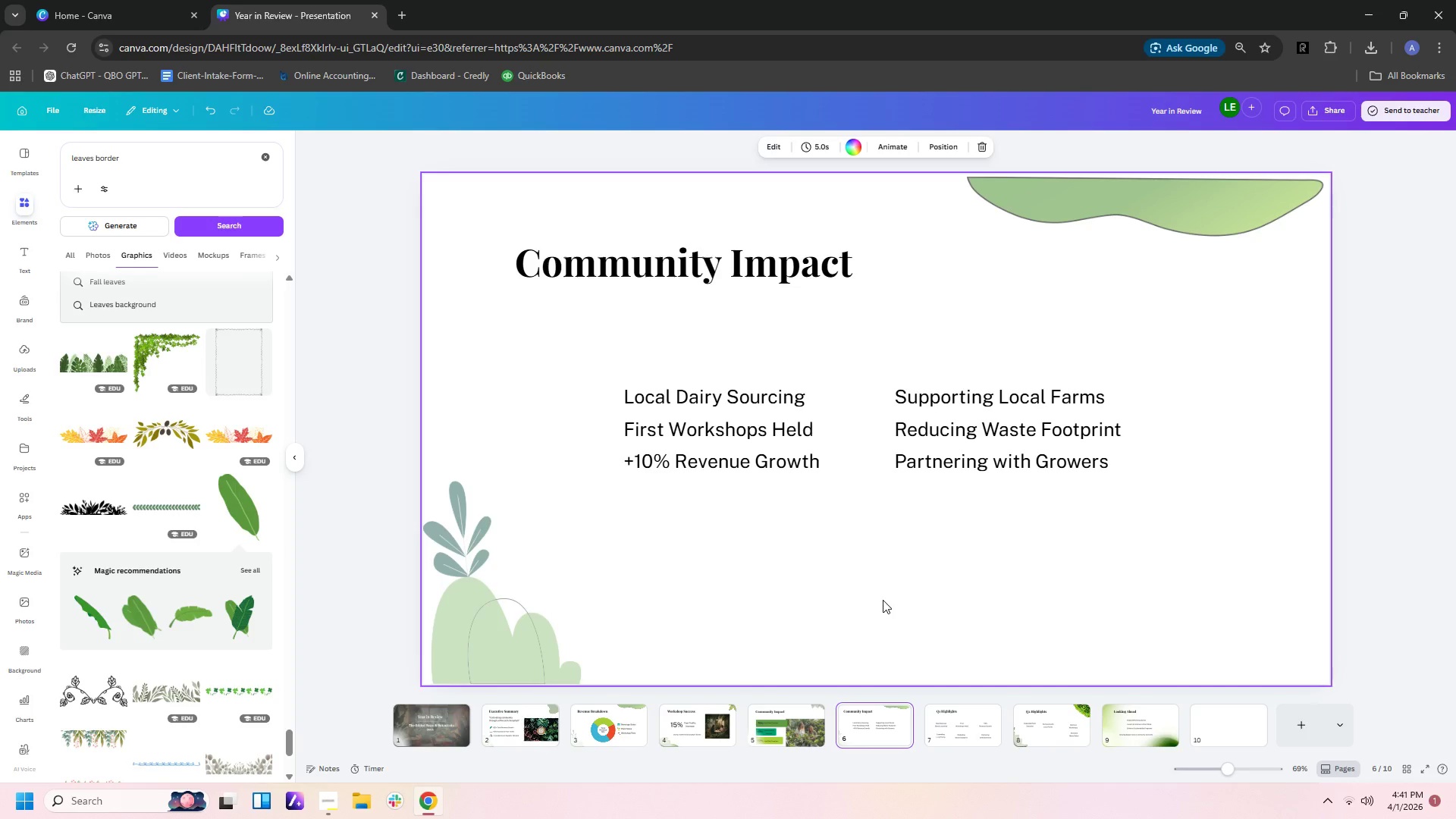 
wait(9.99)
 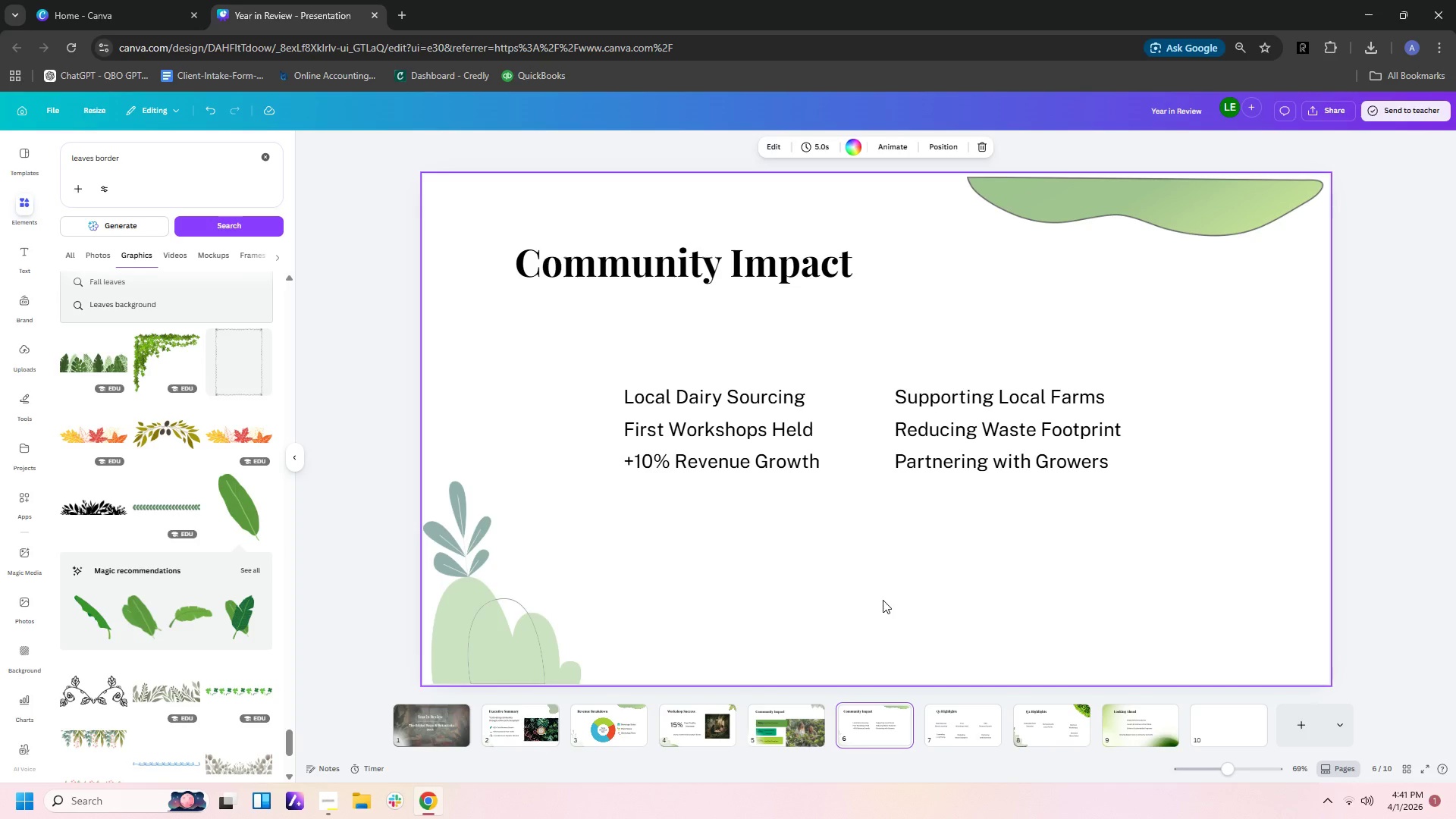 
left_click([759, 441])
 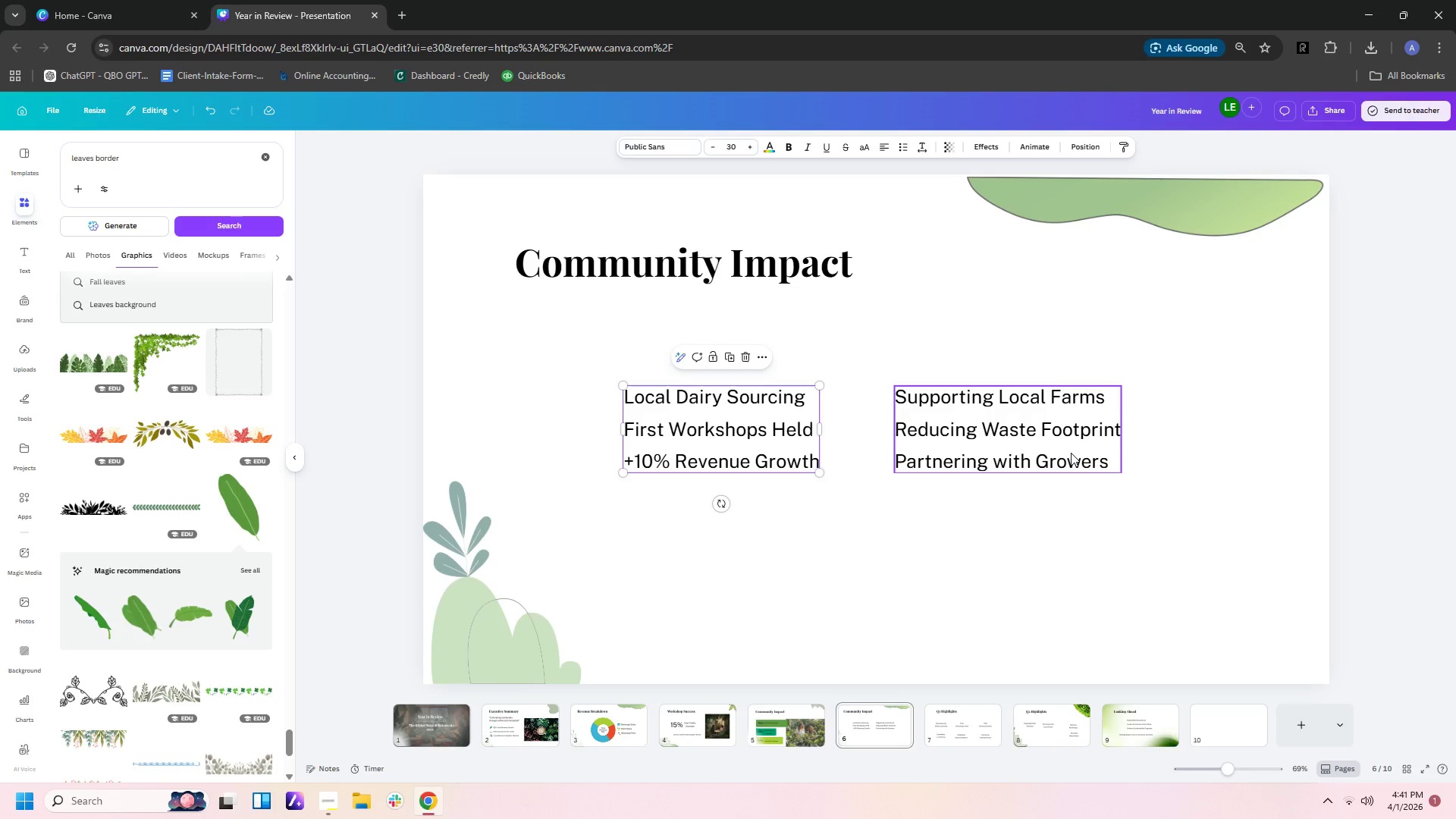 
wait(10.03)
 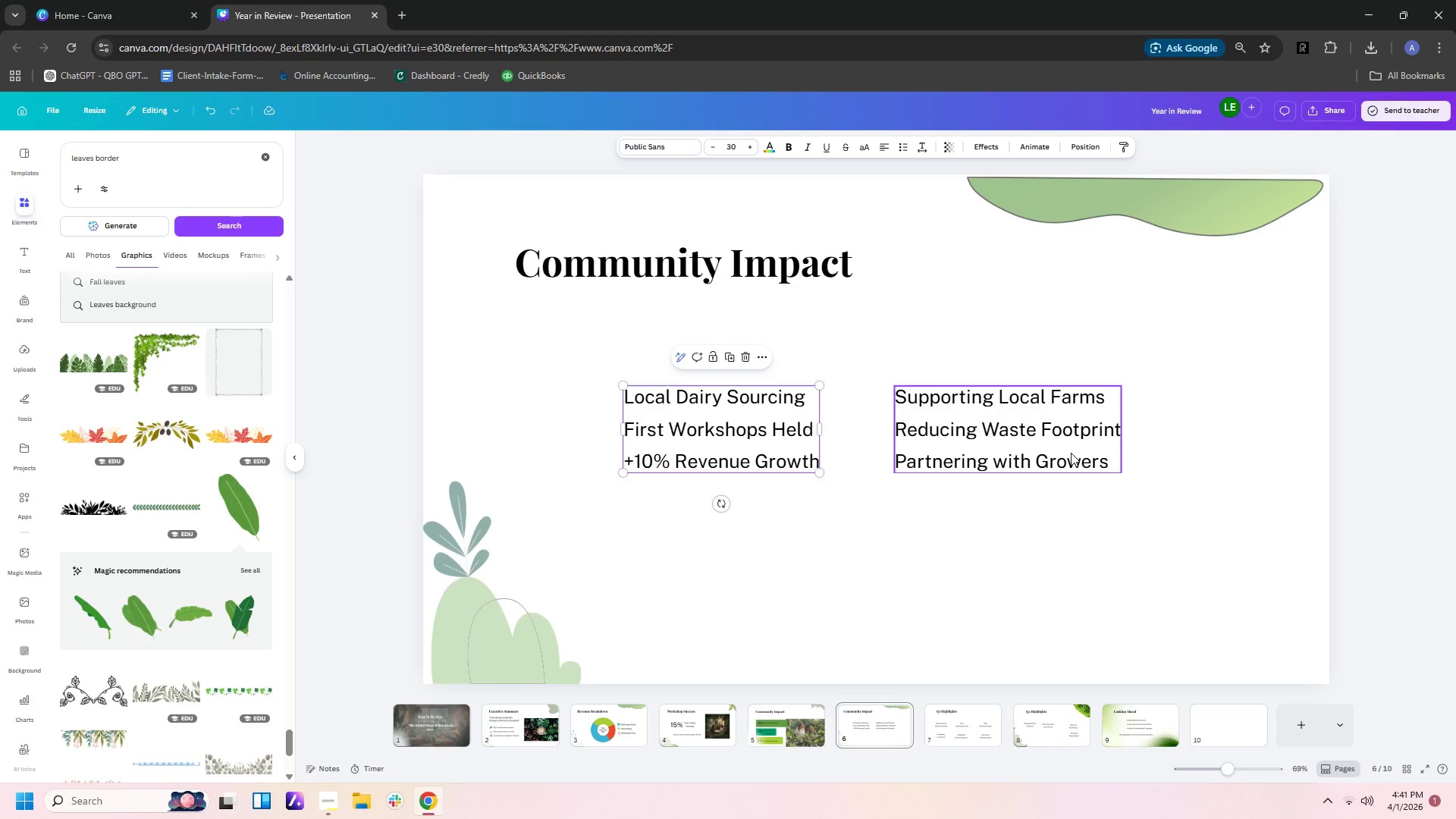 
scroll: coordinate [174, 509], scroll_direction: down, amount: 13.0
 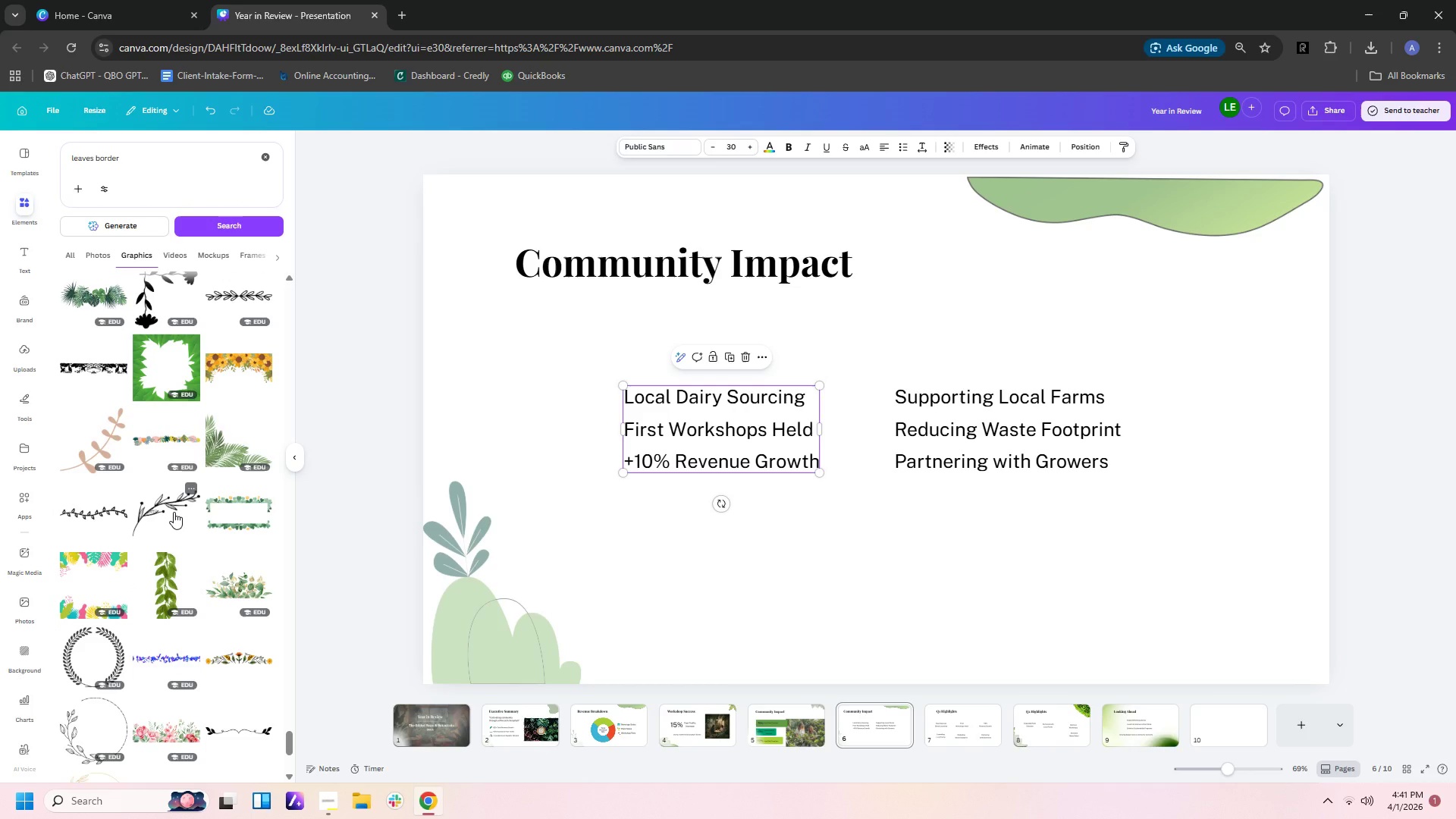 
left_click([174, 513])
 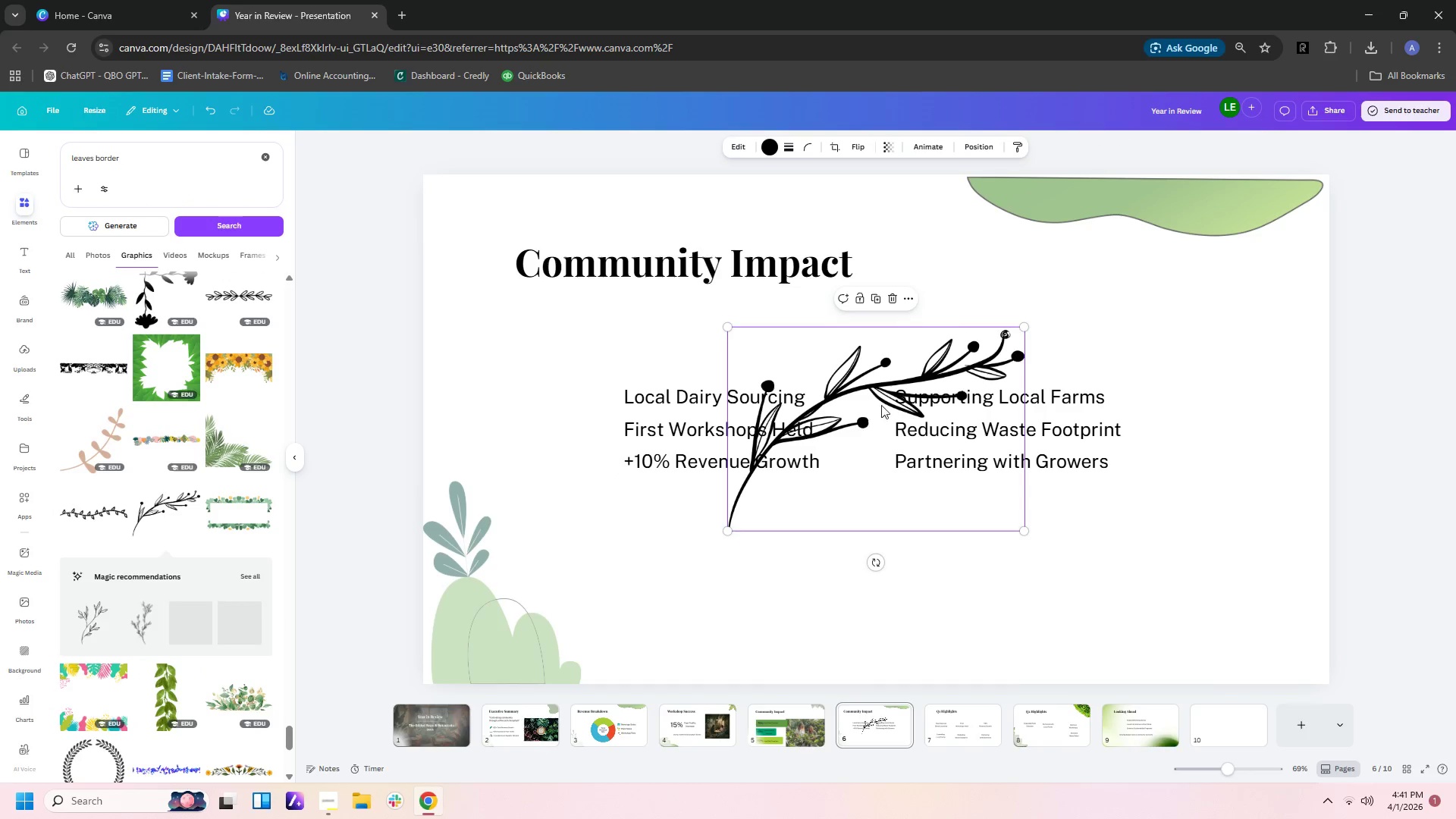 
left_click_drag(start_coordinate=[913, 375], to_coordinate=[1109, 287])
 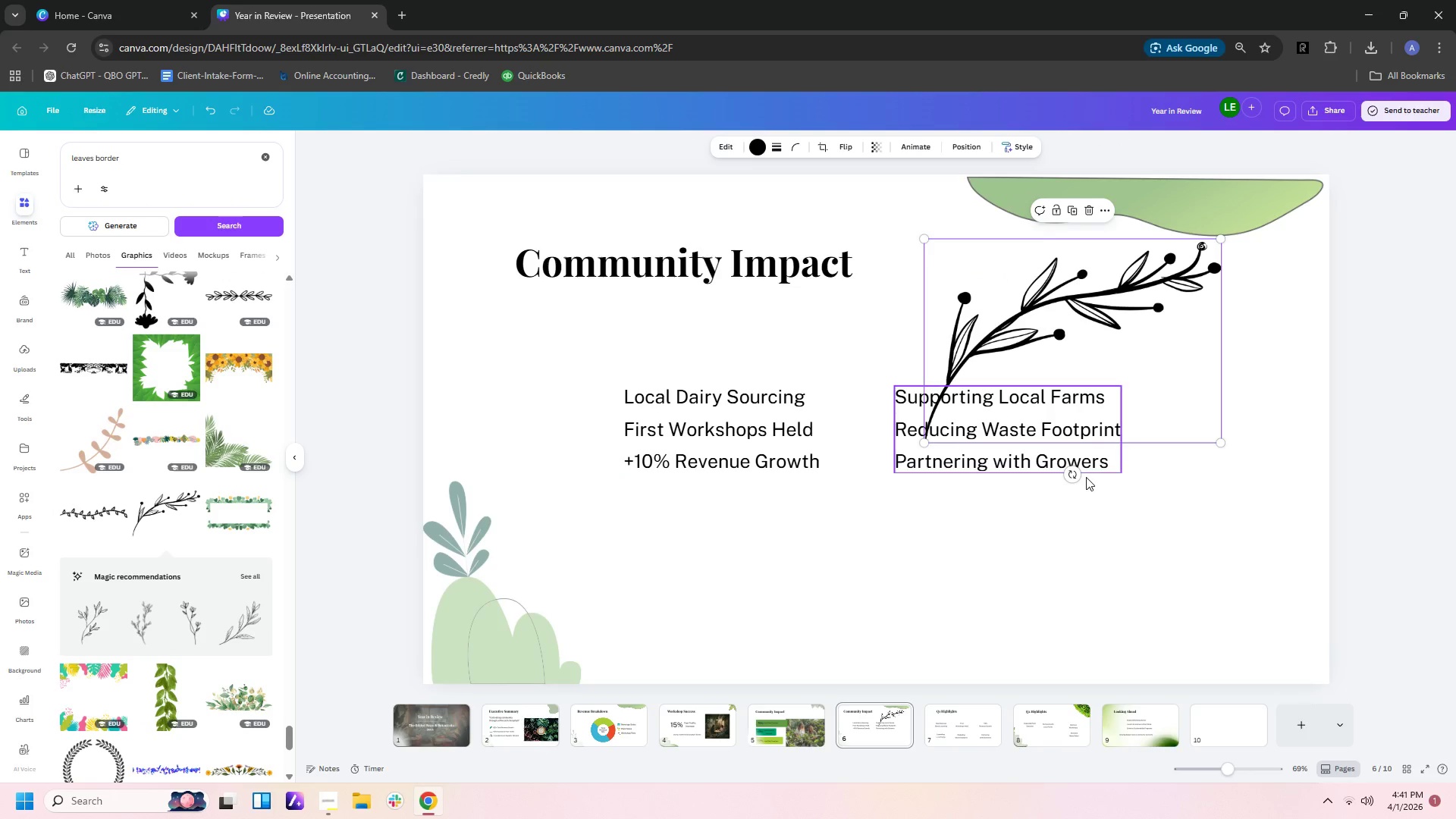 
left_click_drag(start_coordinate=[1072, 480], to_coordinate=[1176, 42])
 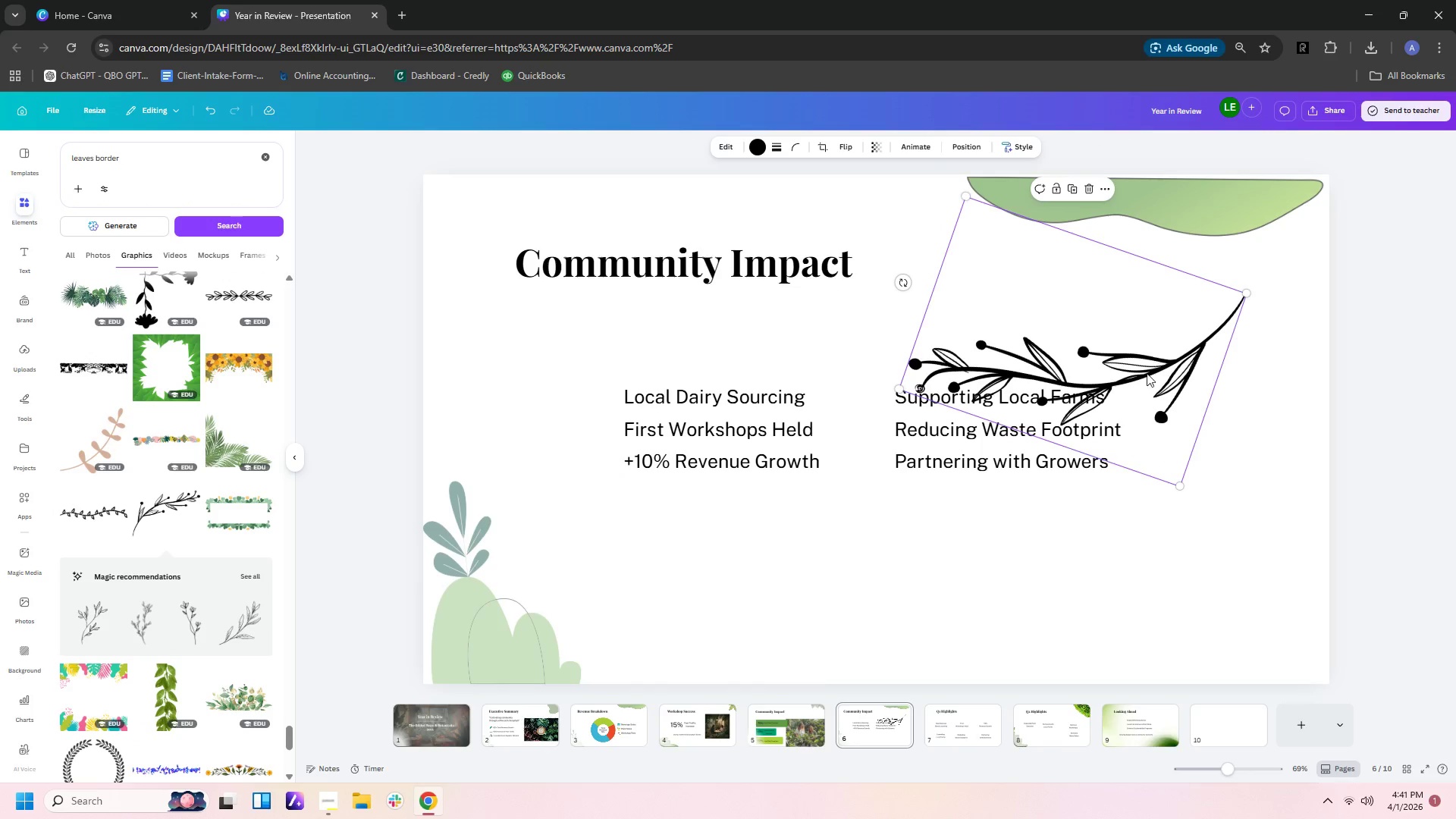 
left_click_drag(start_coordinate=[1147, 380], to_coordinate=[1248, 228])
 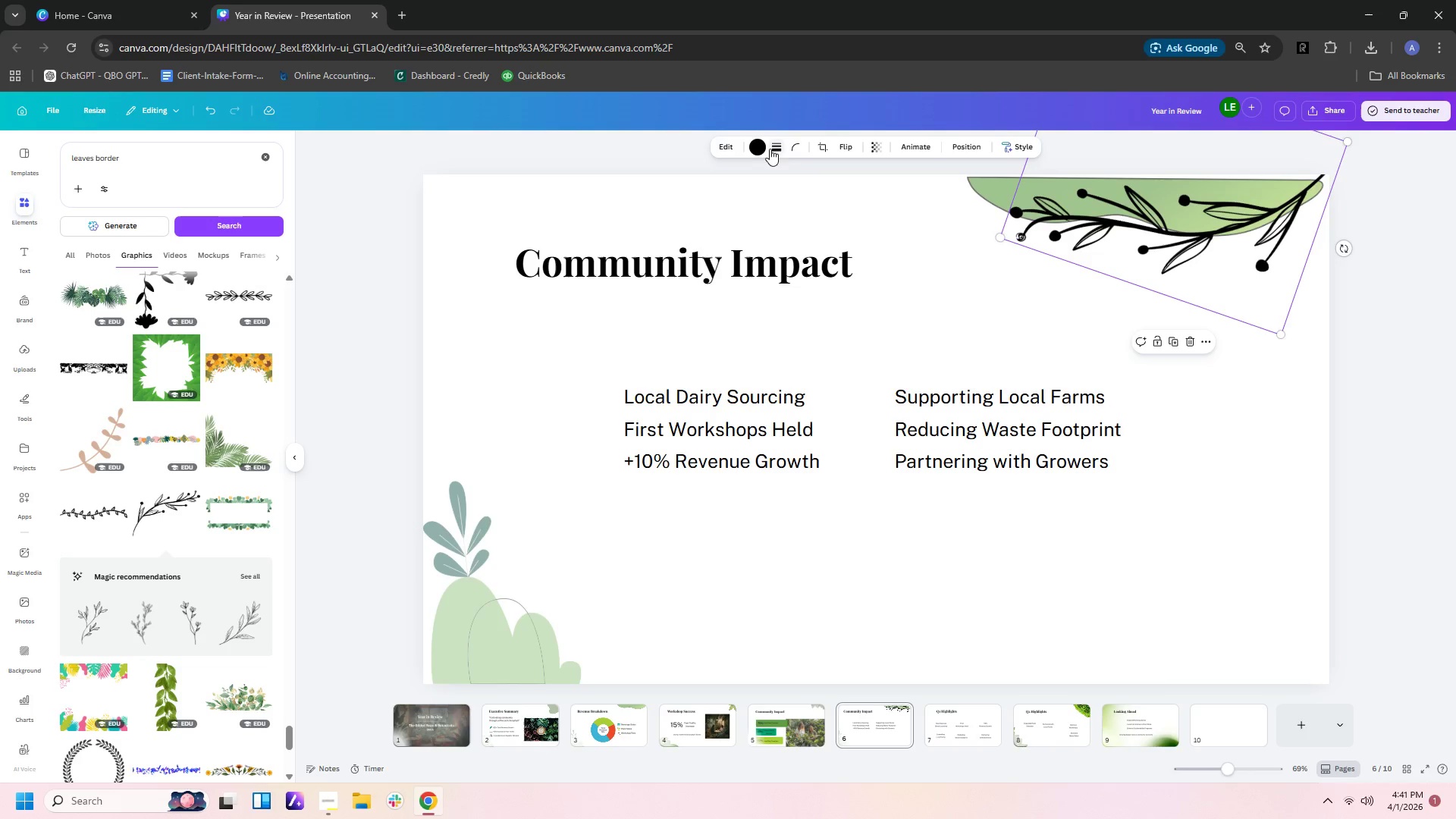 
left_click([765, 149])
 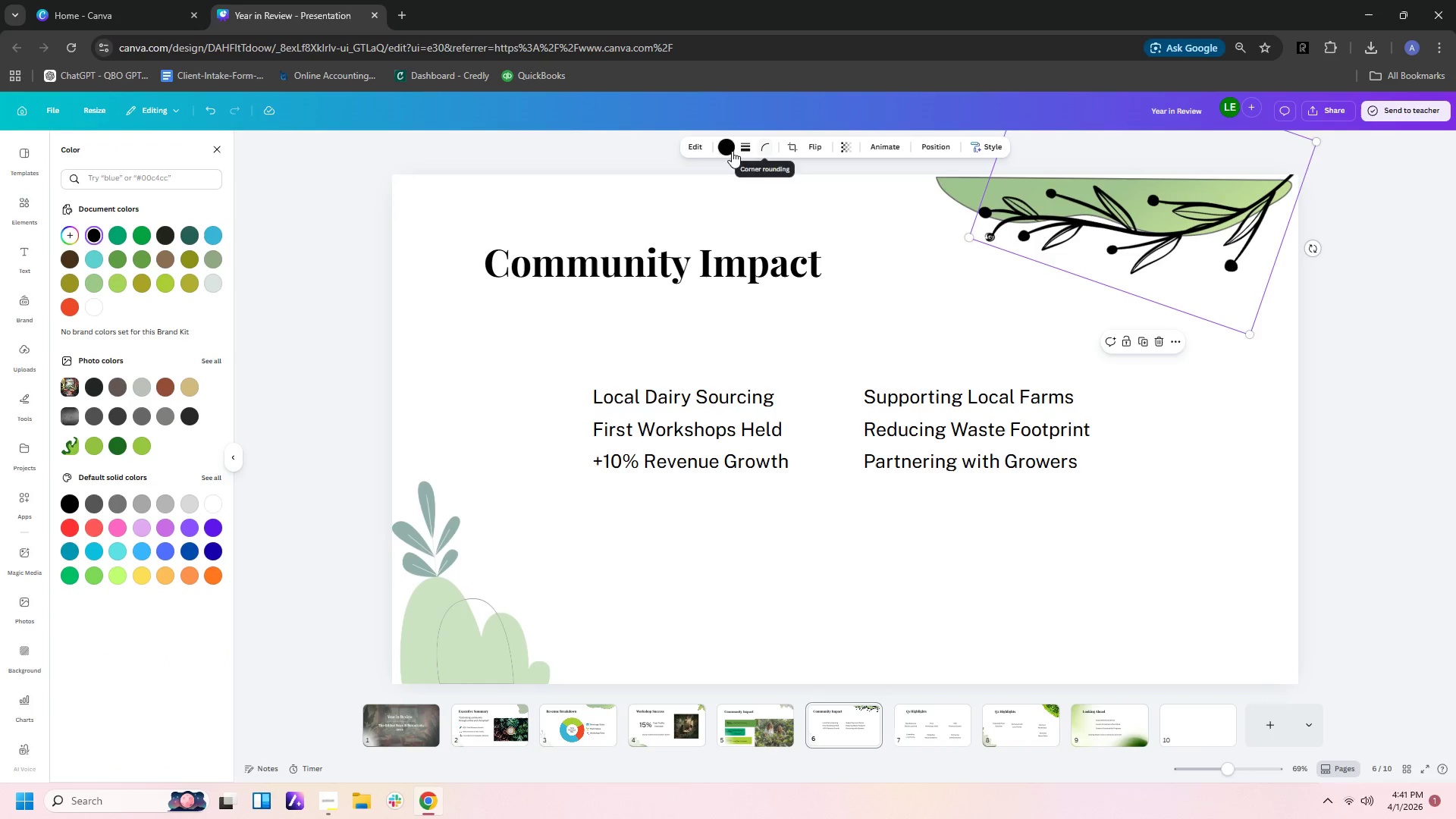 
left_click([723, 151])
 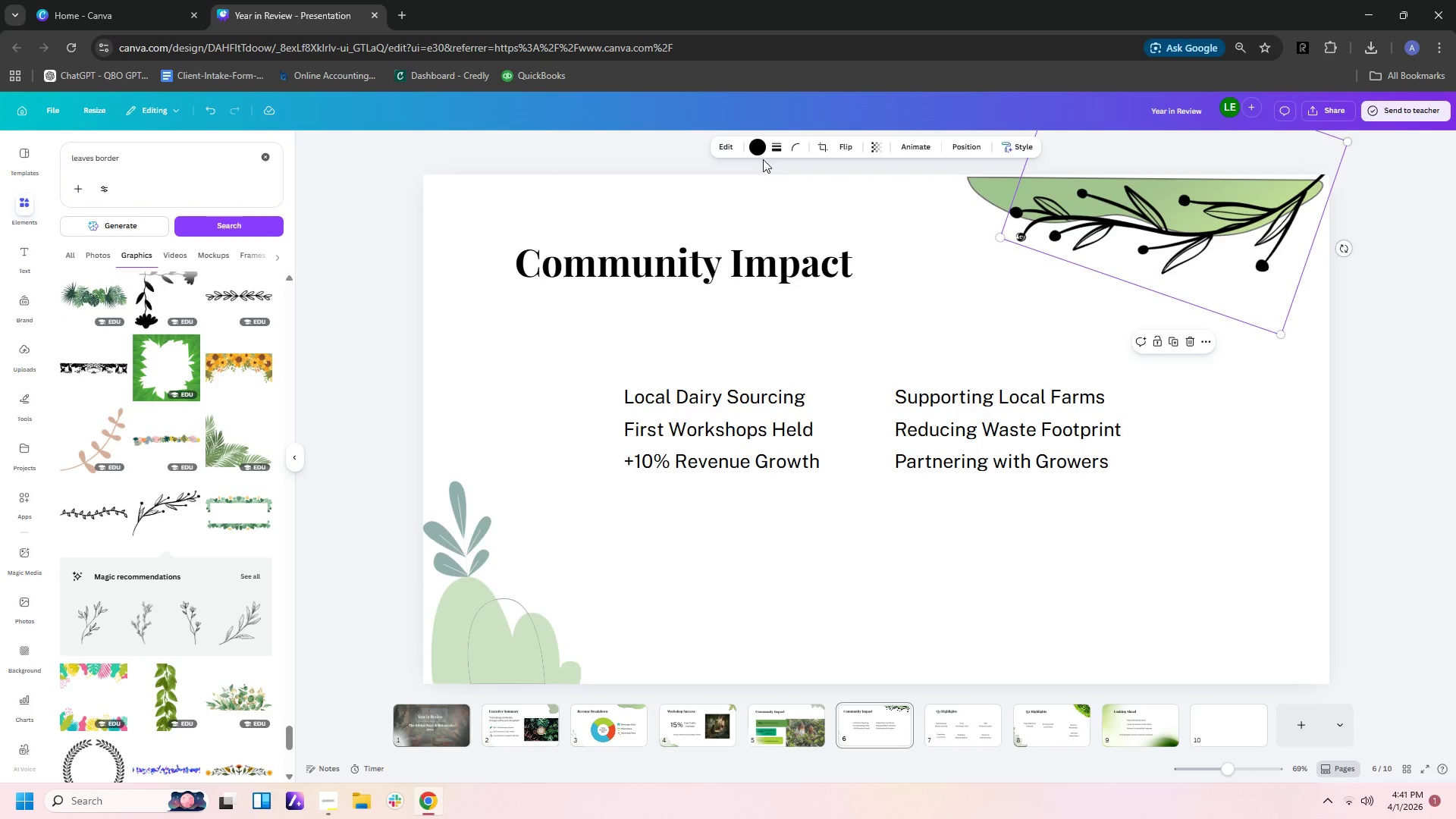 
left_click([755, 149])
 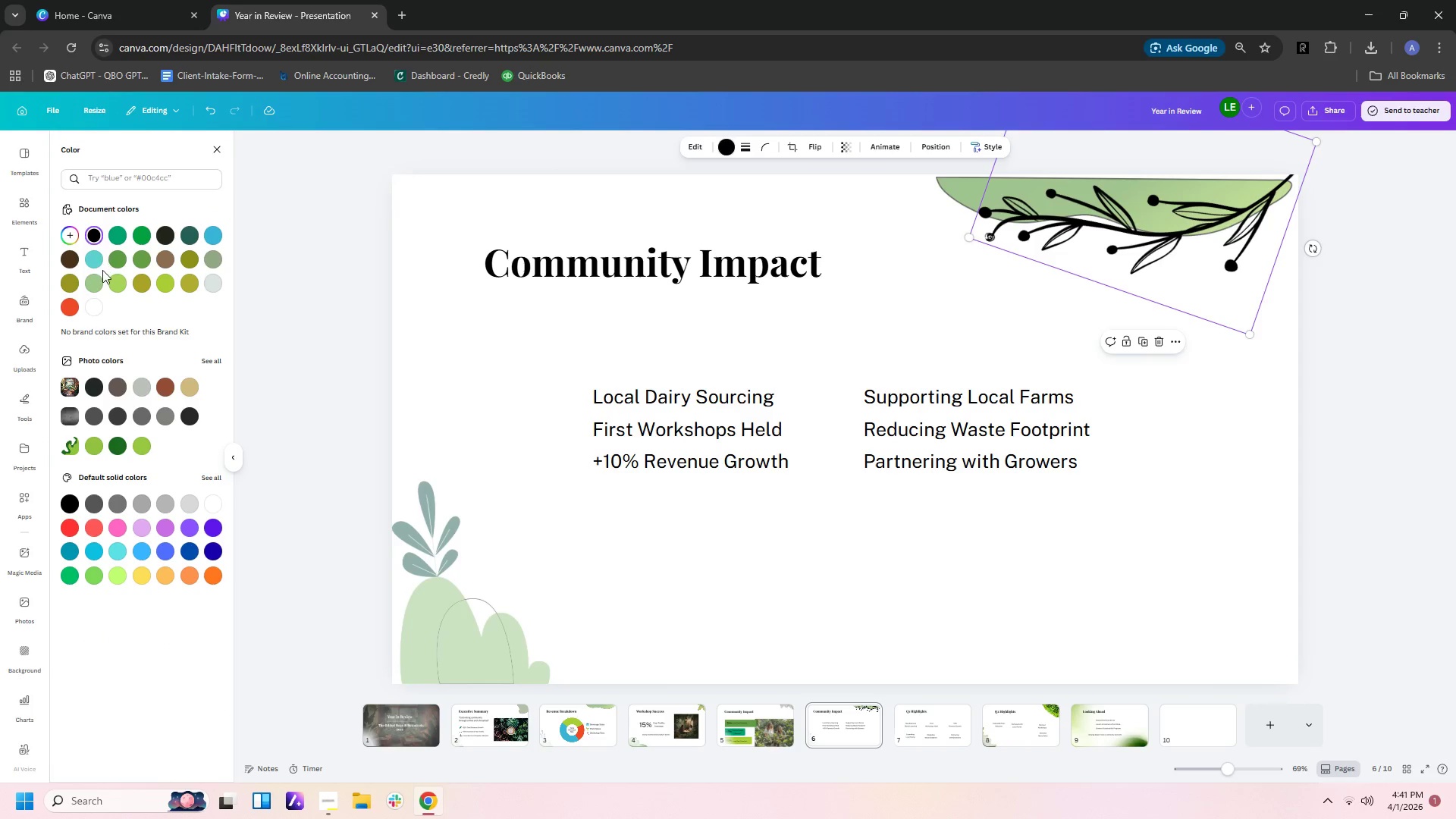 
left_click([99, 280])
 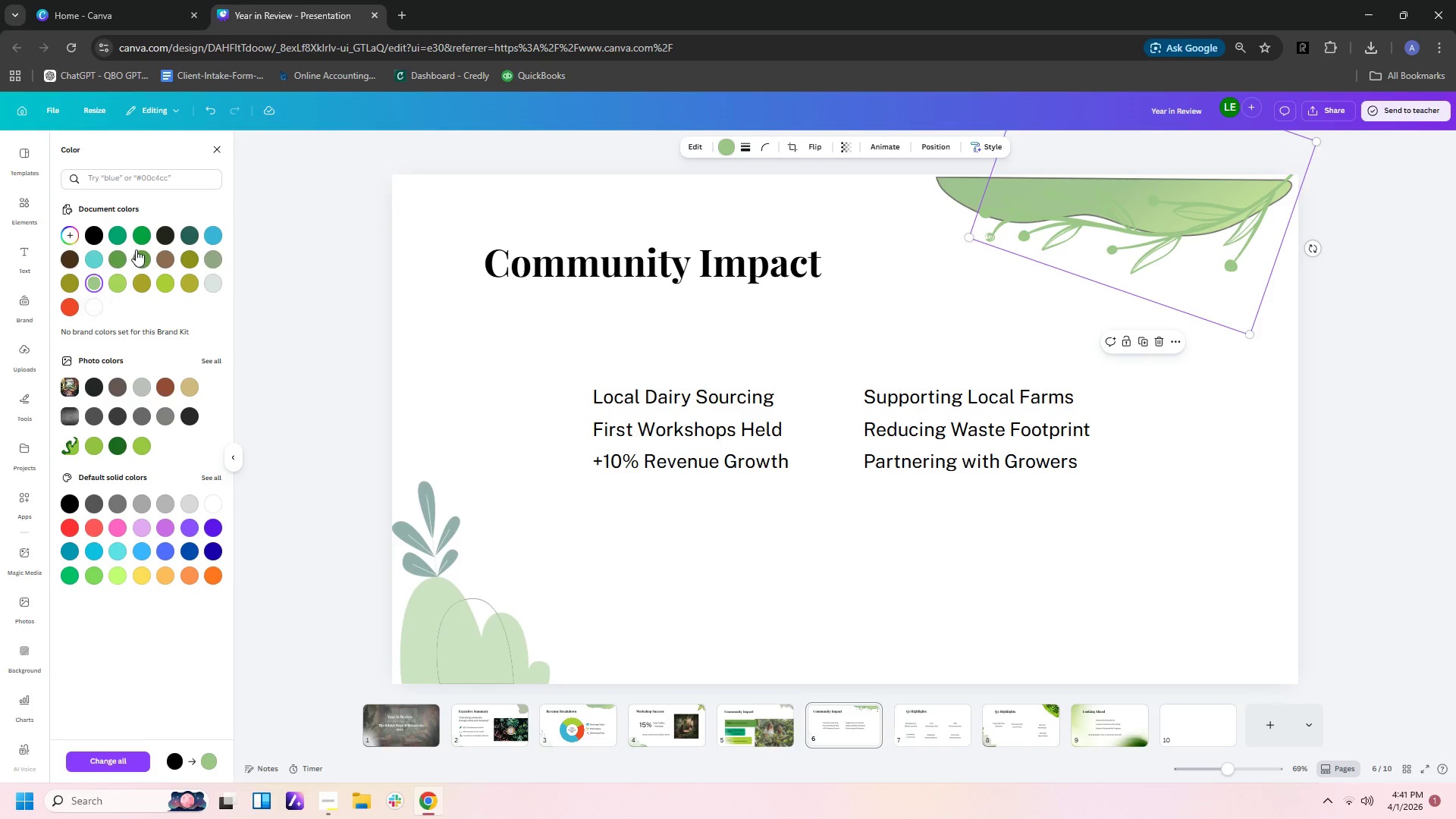 
left_click([147, 234])
 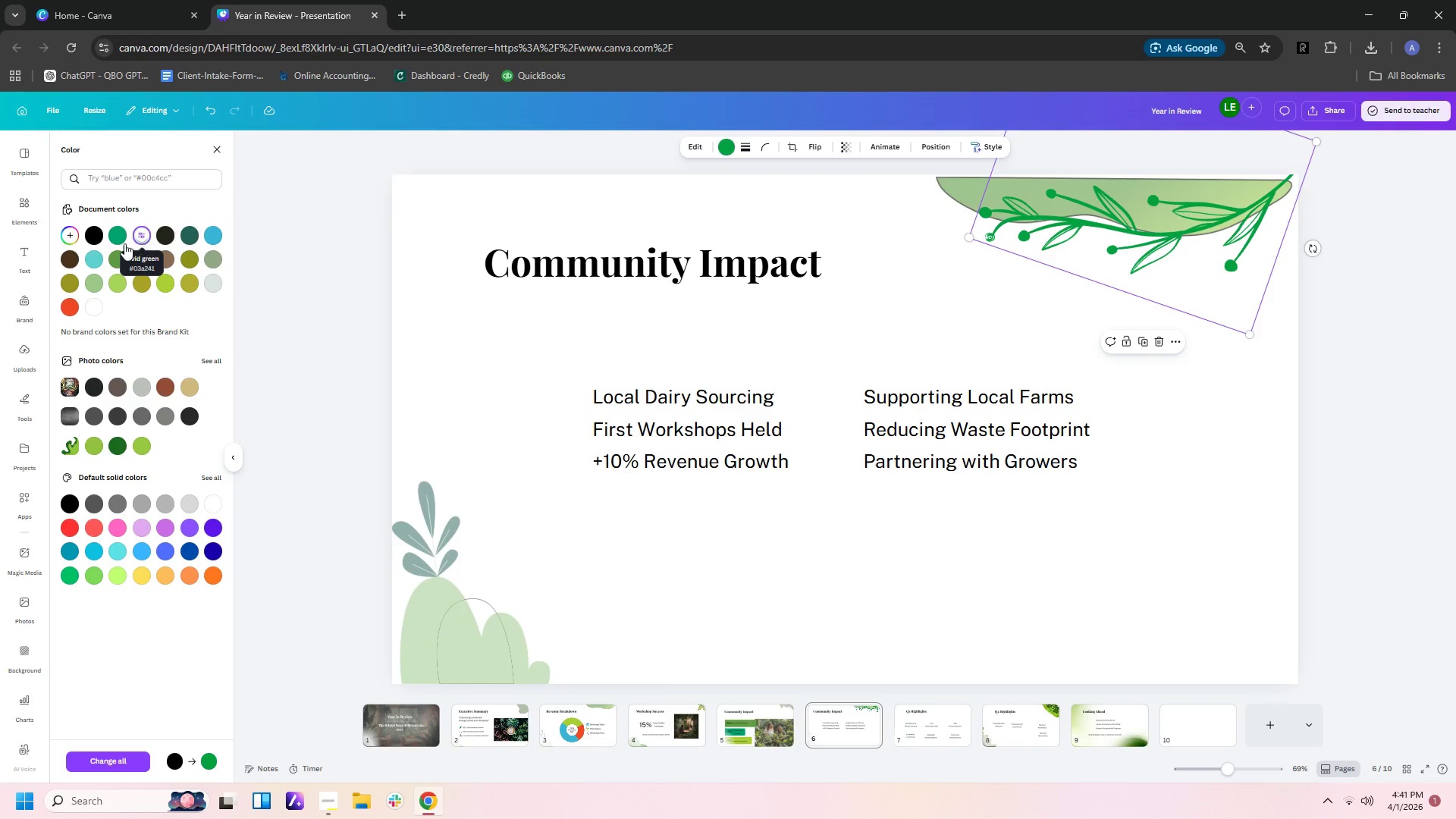 
left_click([117, 239])
 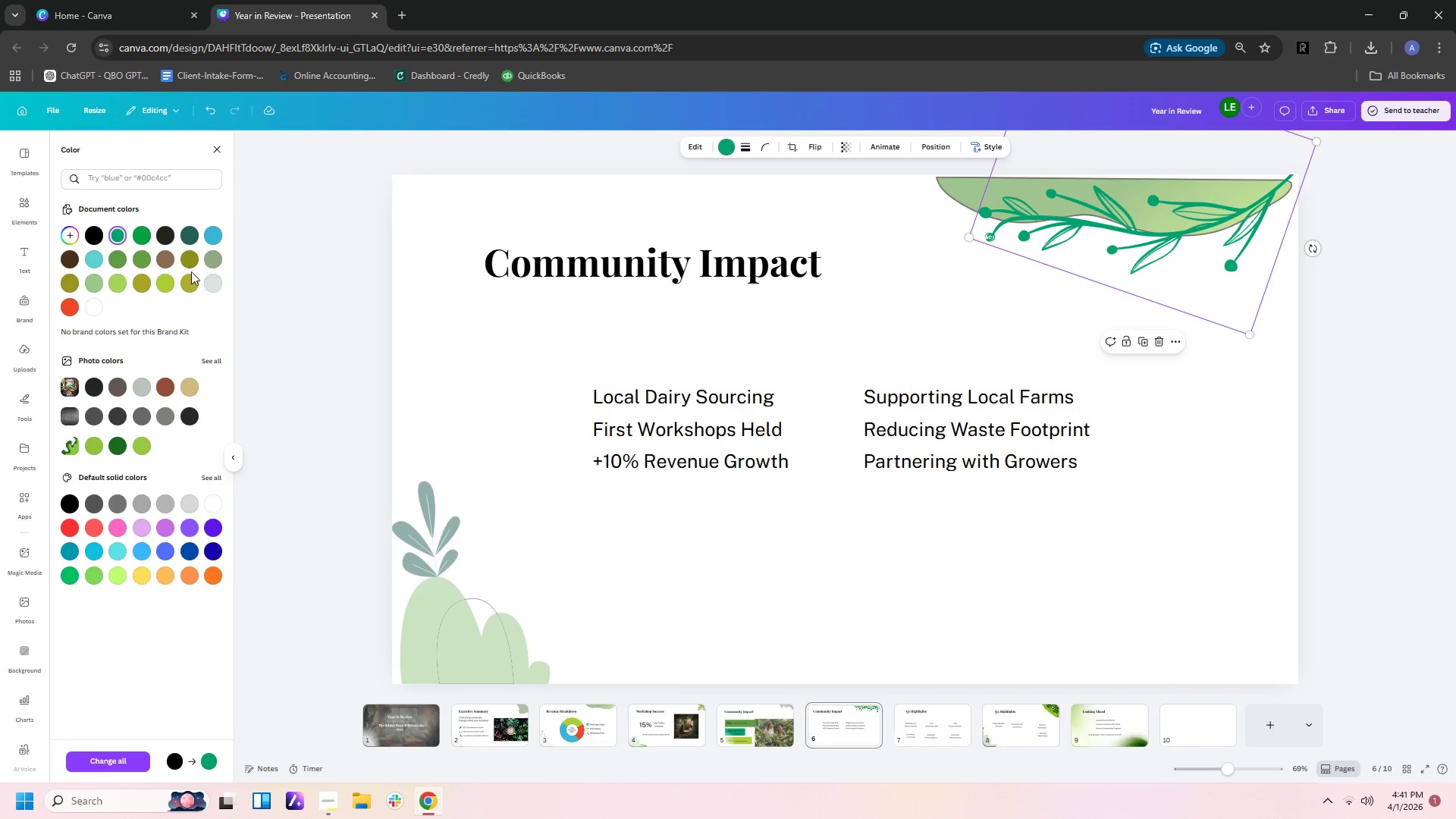 
left_click([167, 287])
 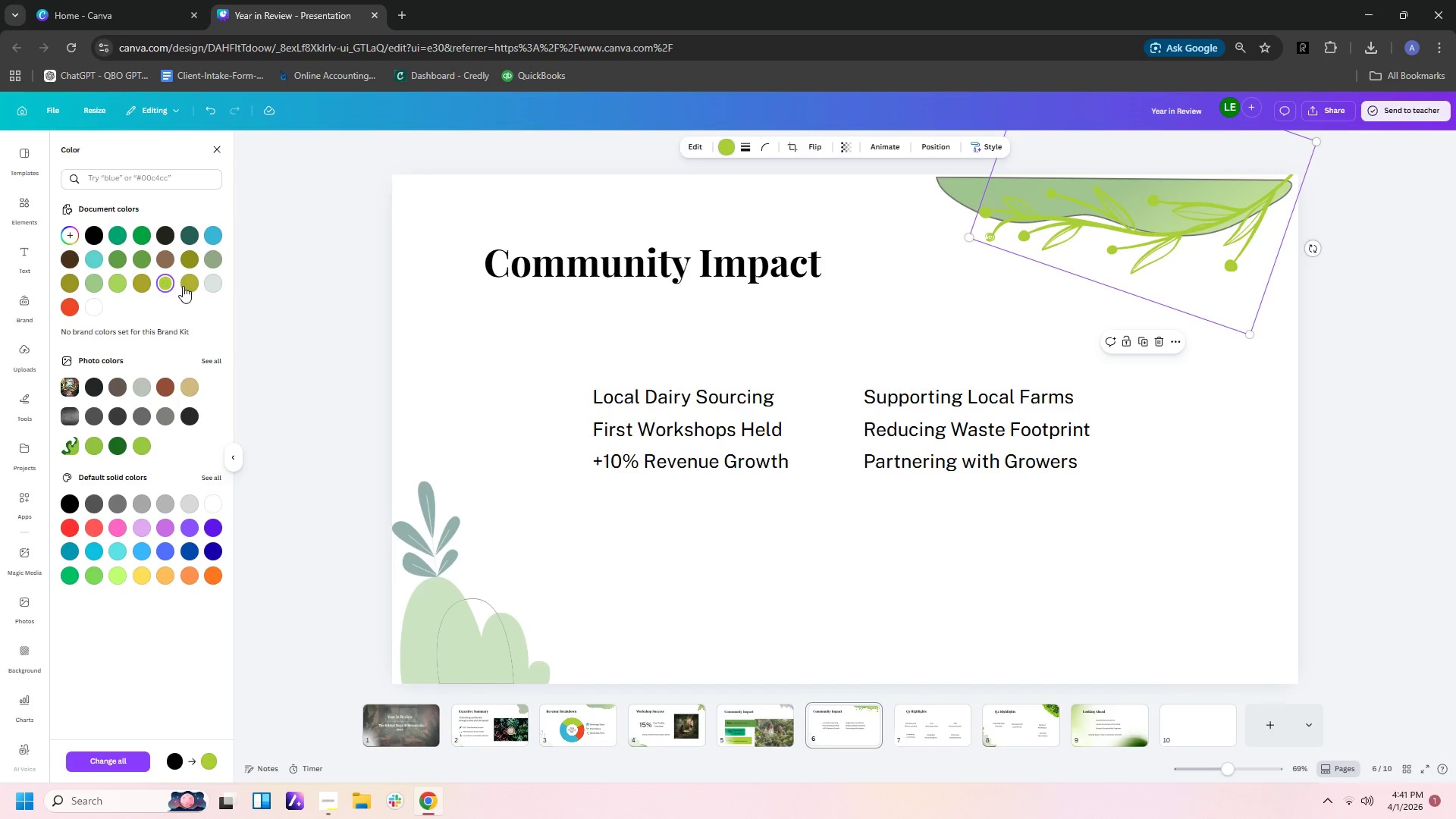 
left_click([187, 286])
 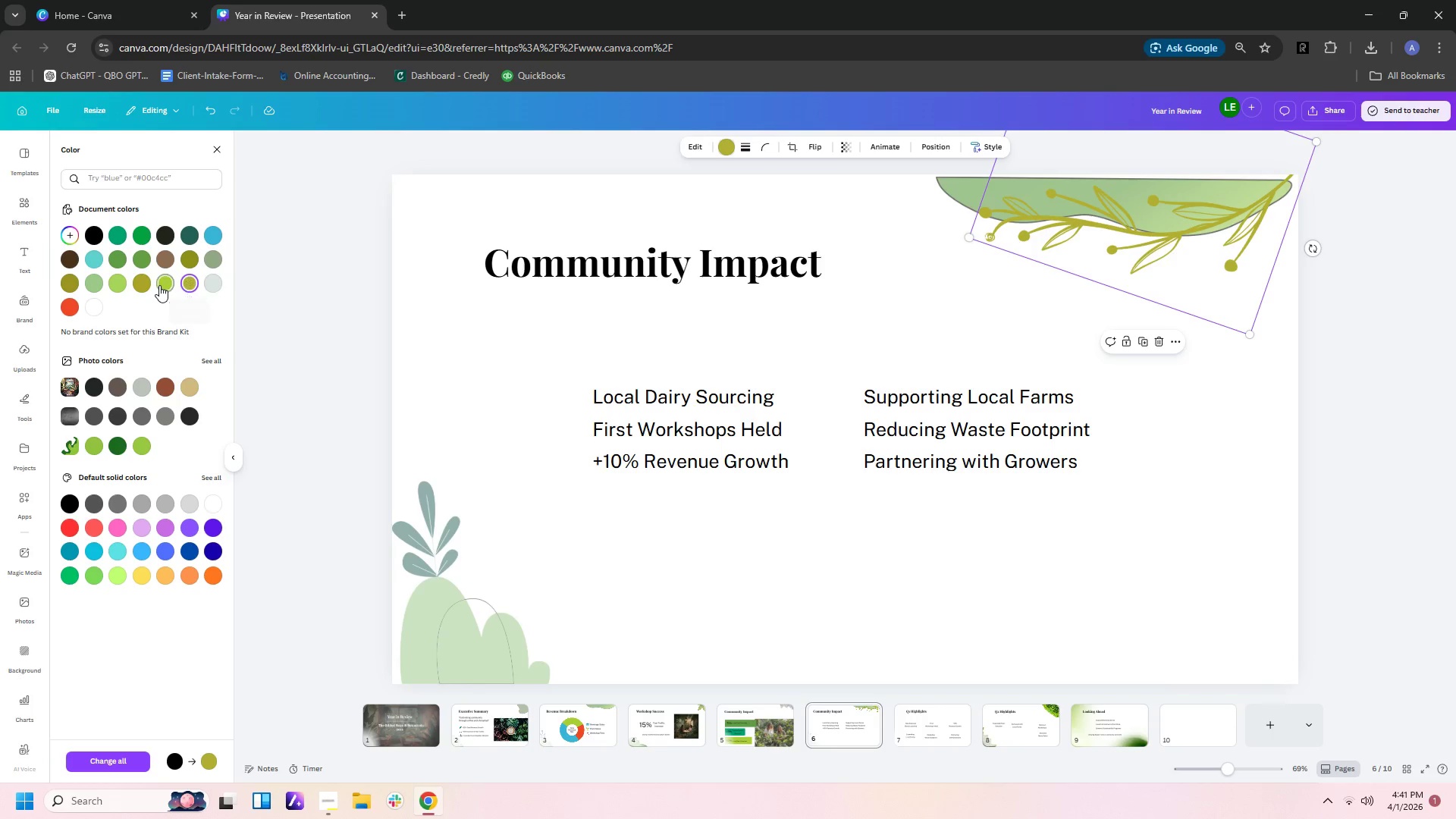 
left_click([143, 284])
 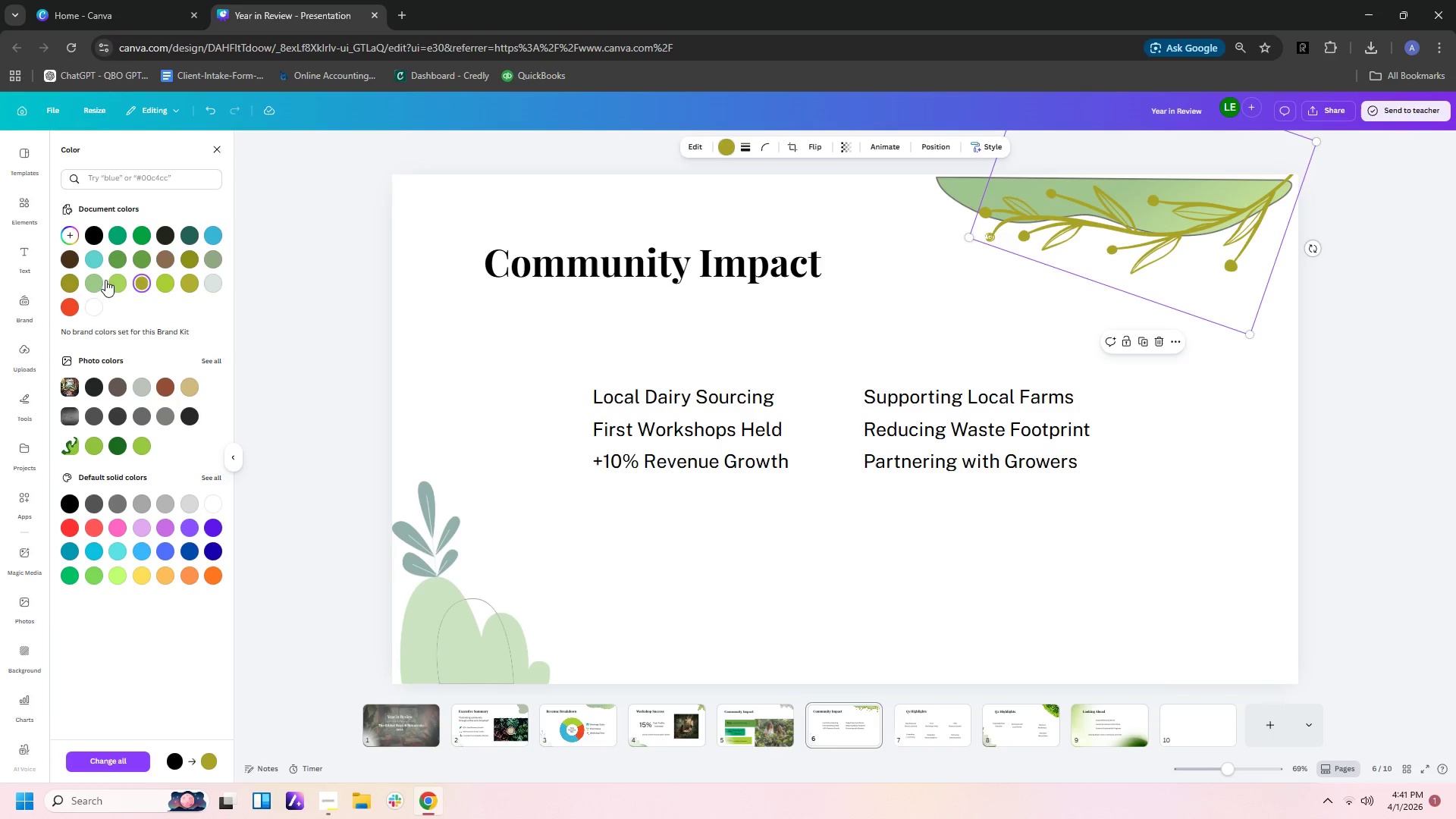 
left_click([104, 280])
 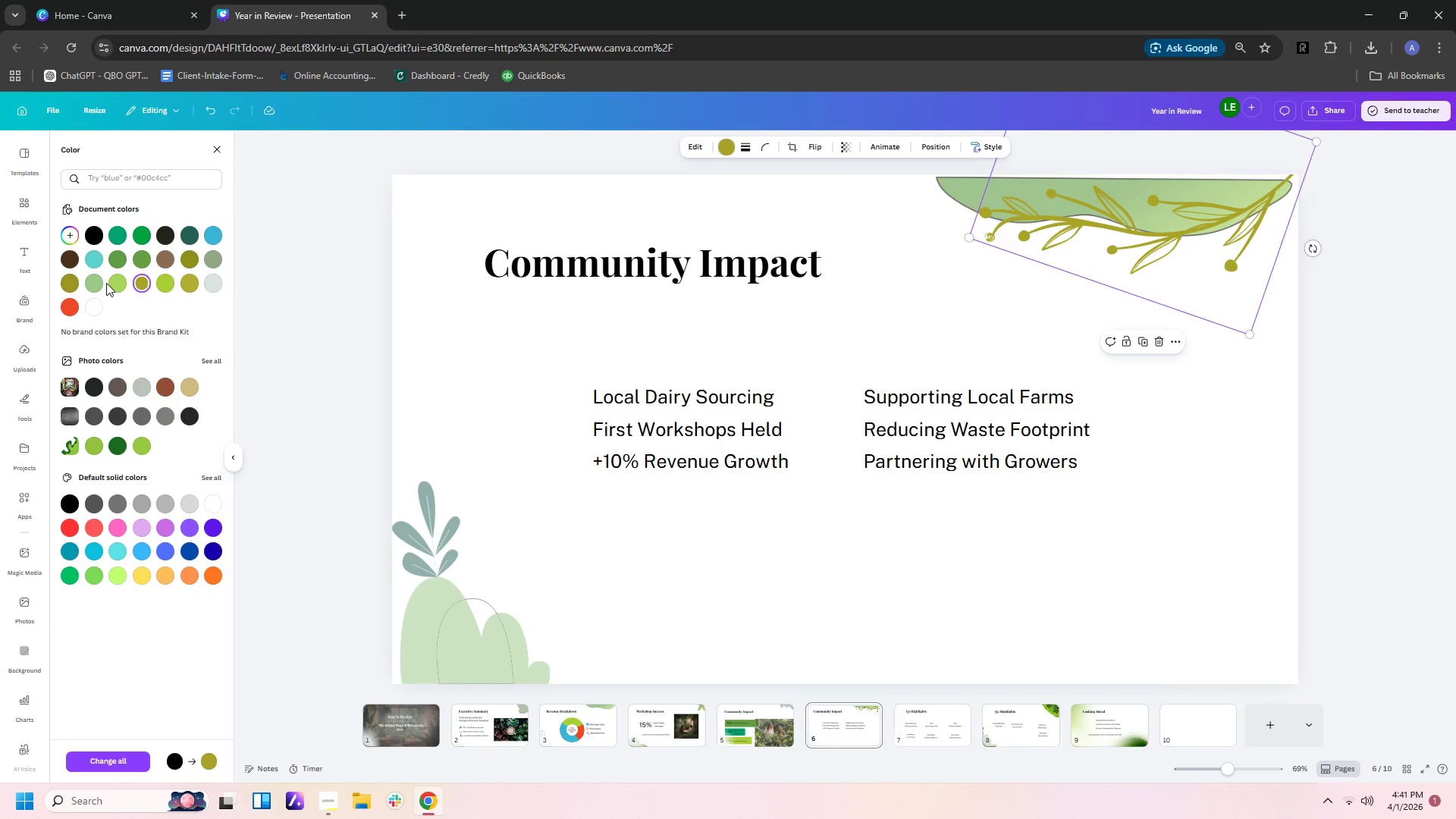 
double_click([111, 285])
 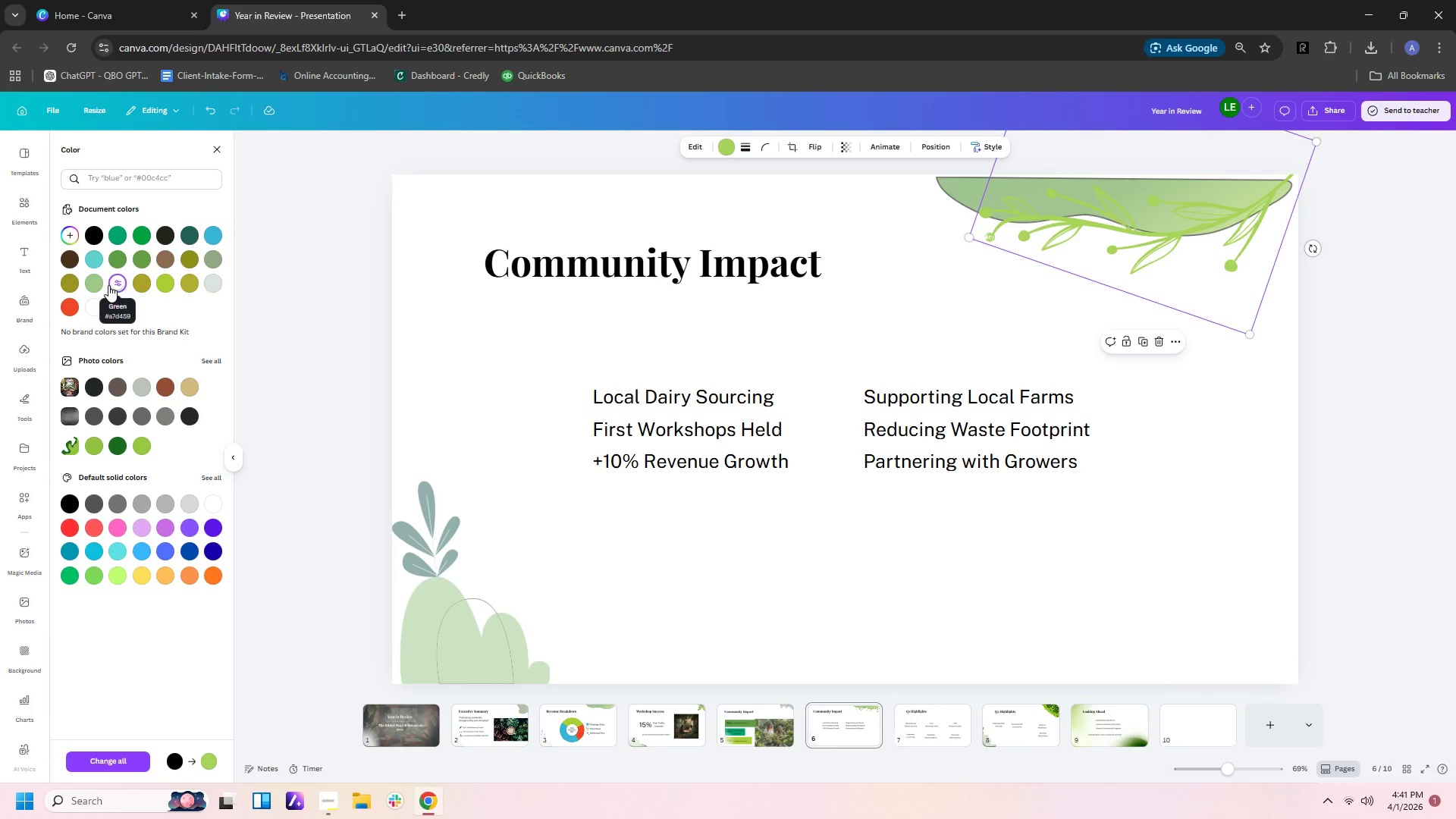 
left_click([99, 284])
 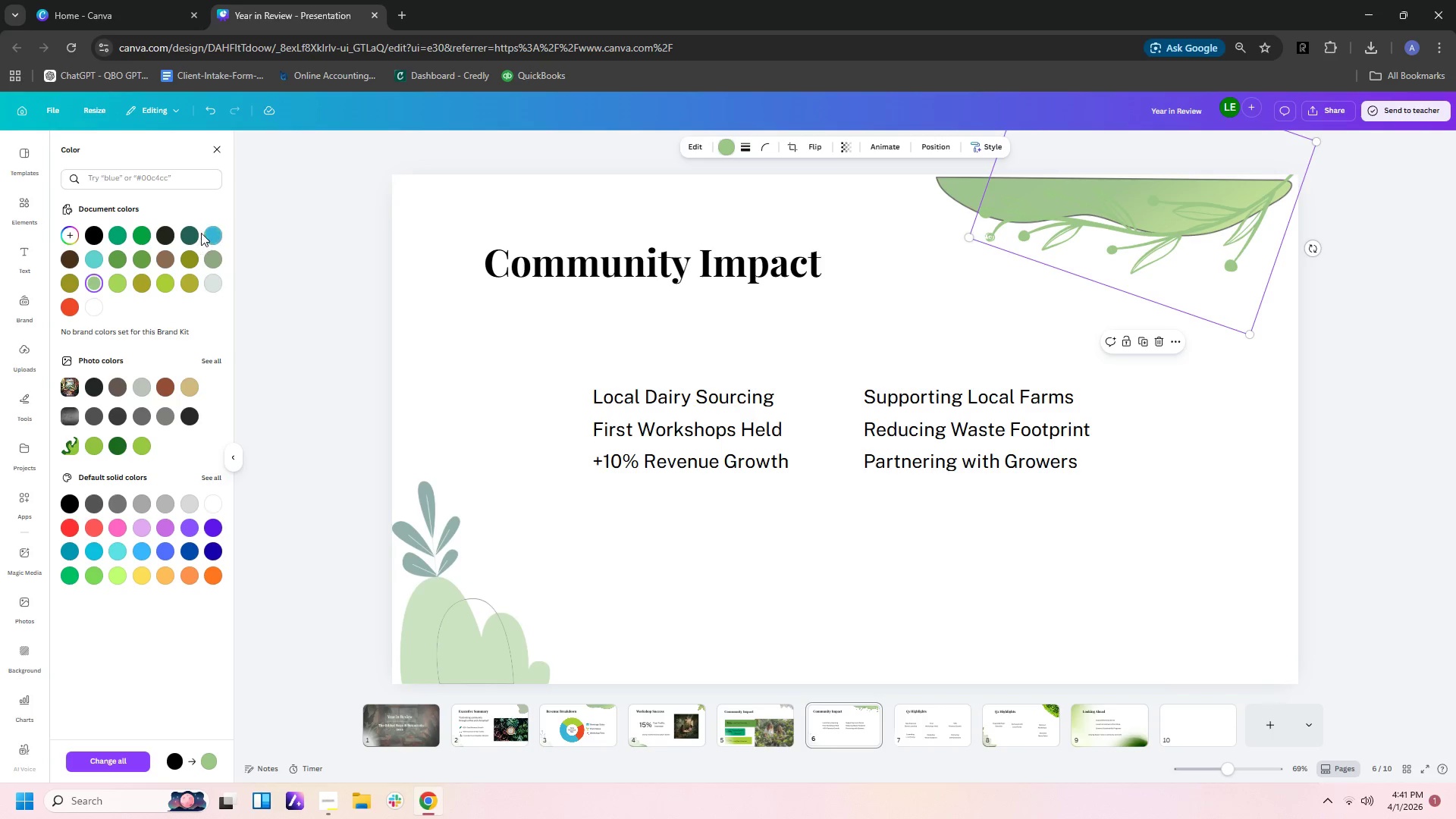 
left_click([206, 252])
 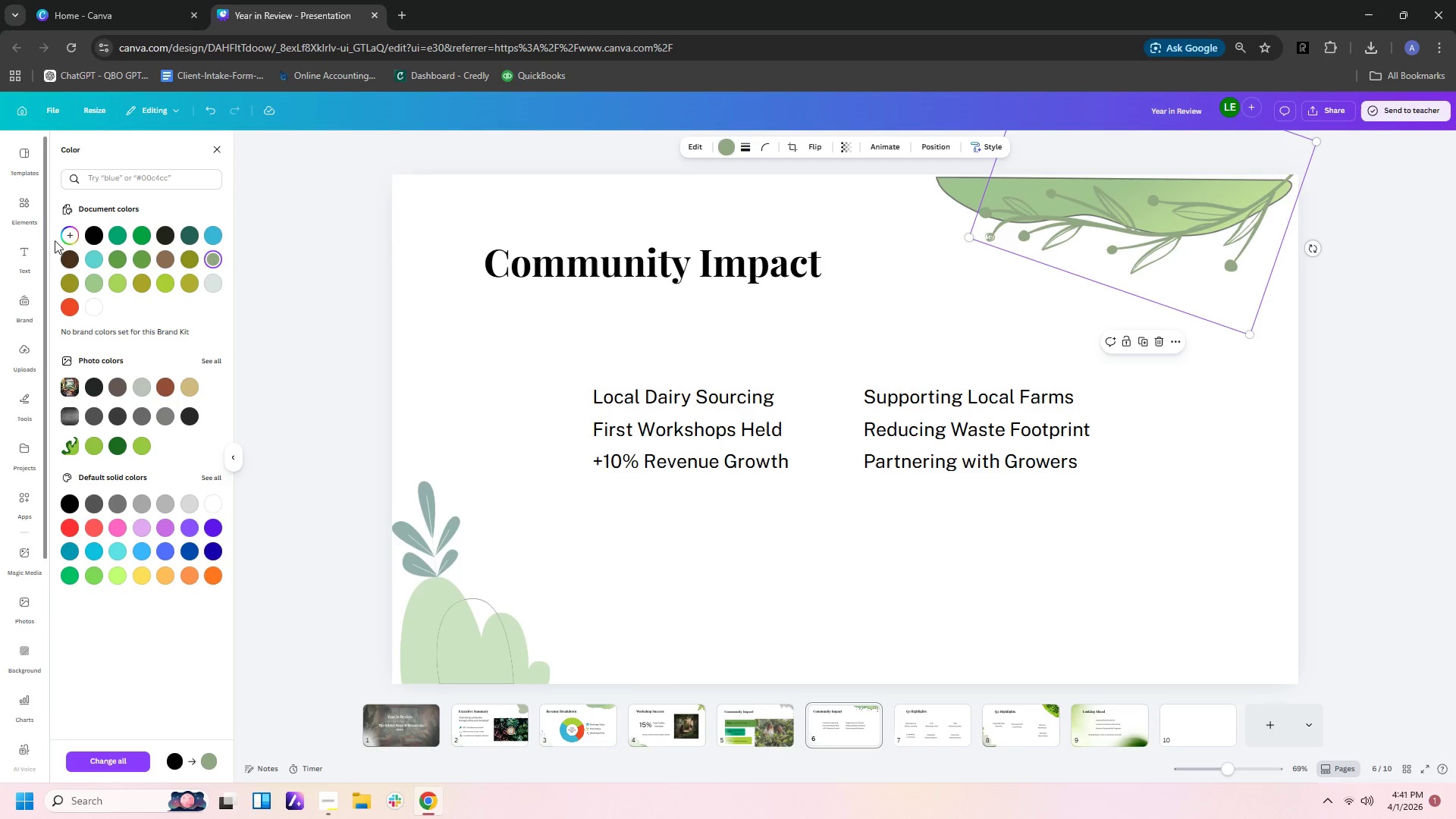 
left_click([1190, 362])
 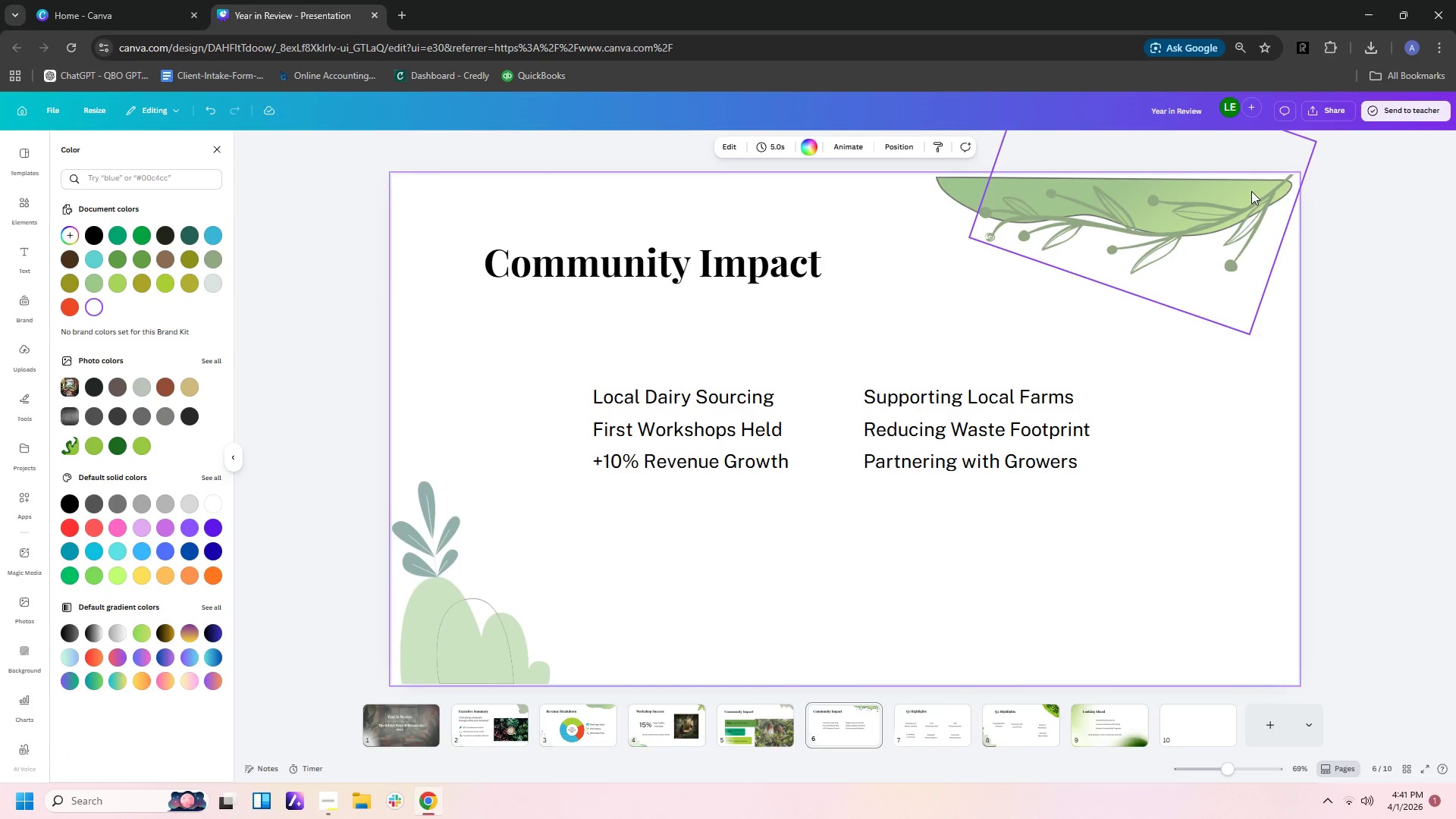 
left_click([1300, 367])
 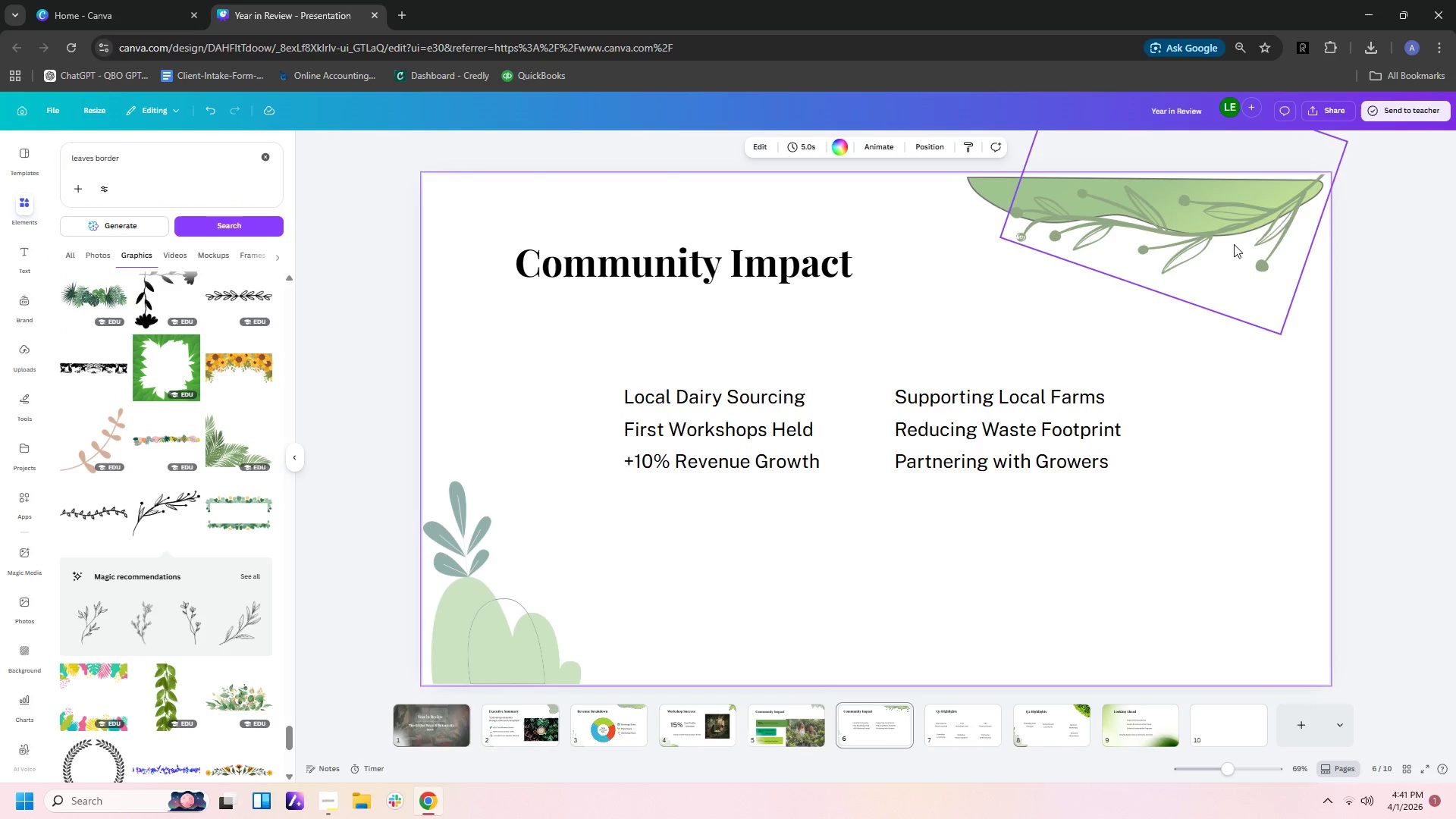 
left_click([1234, 244])
 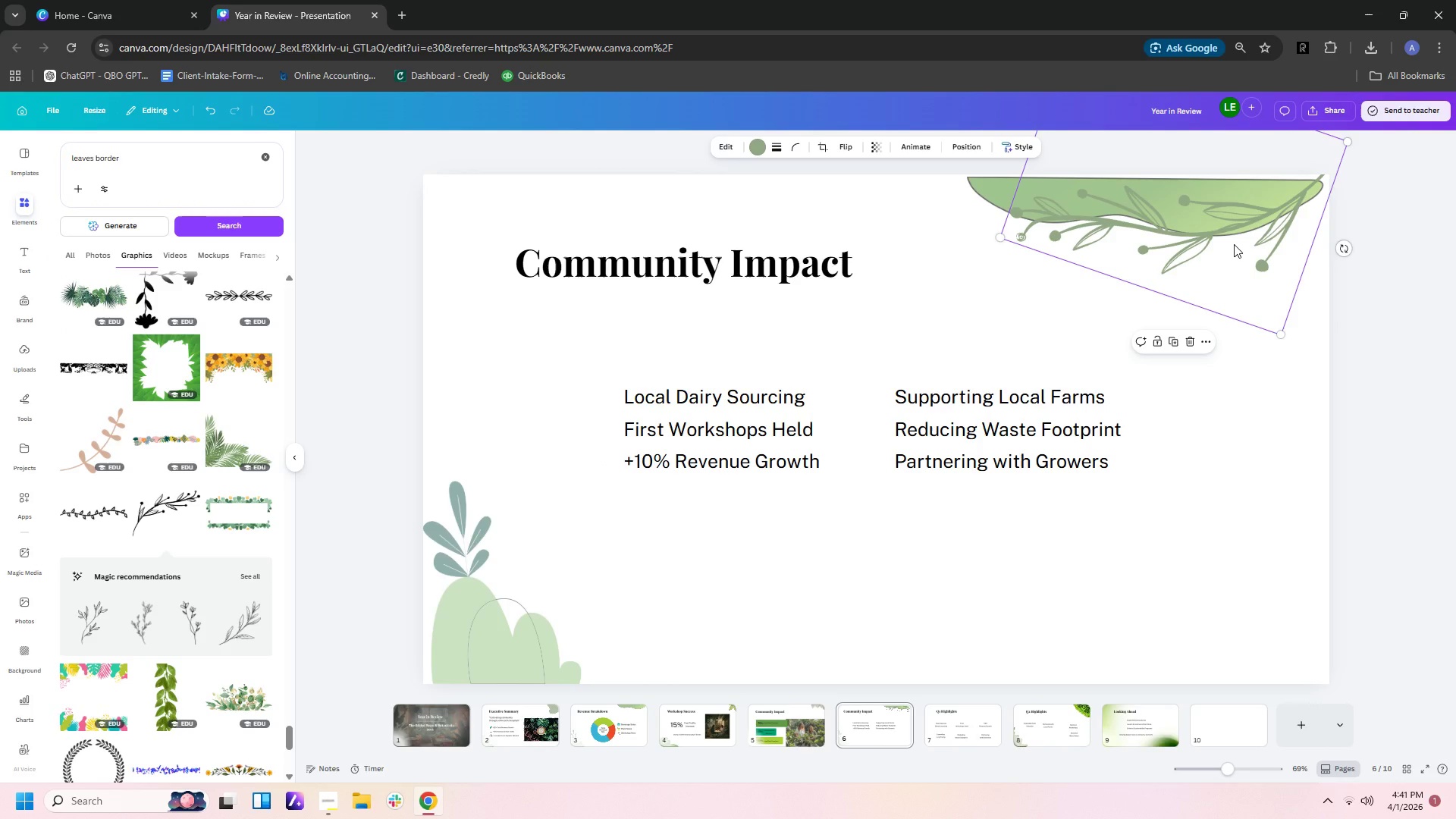 
key(Control+C)
 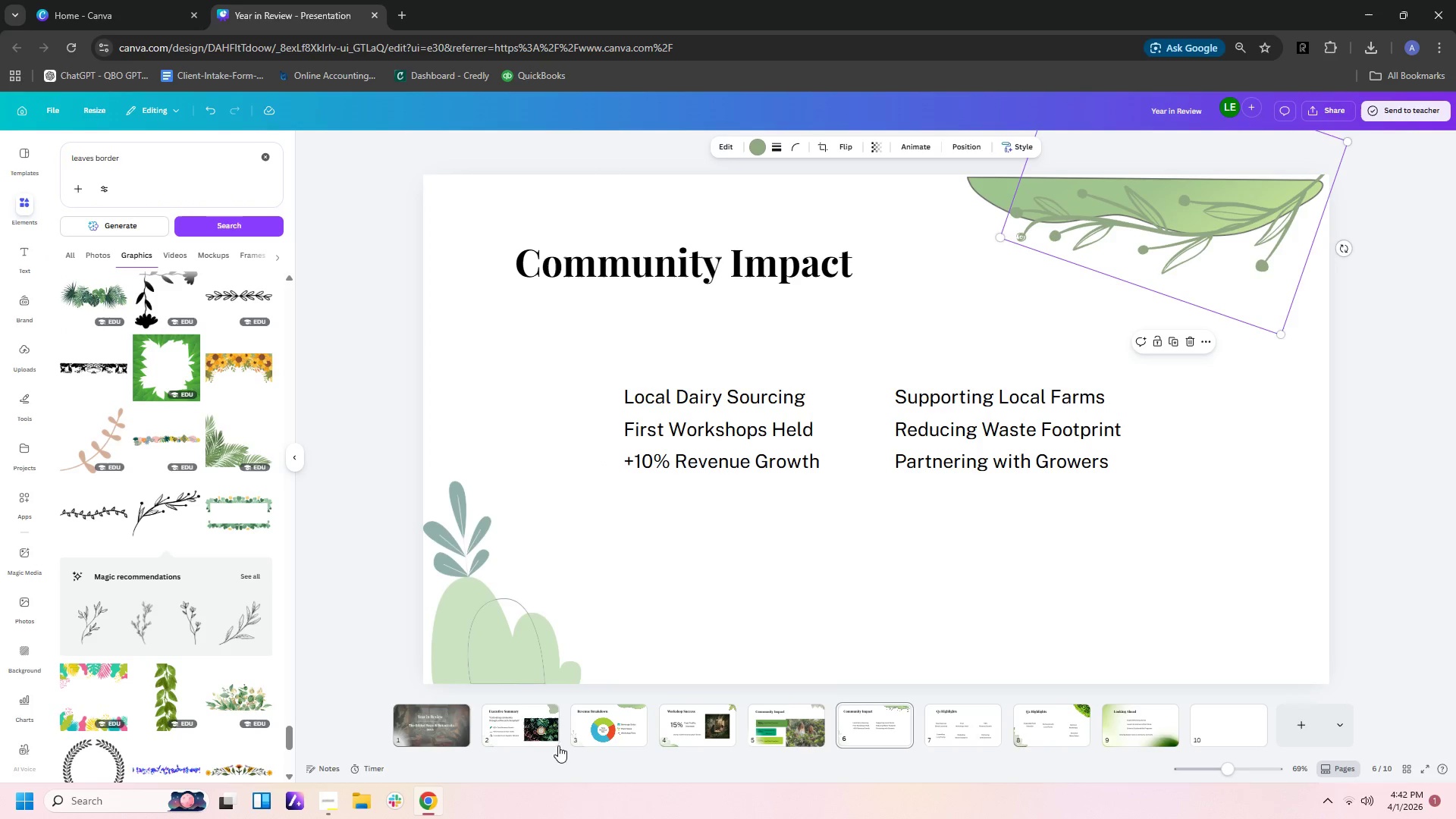 
left_click([605, 729])
 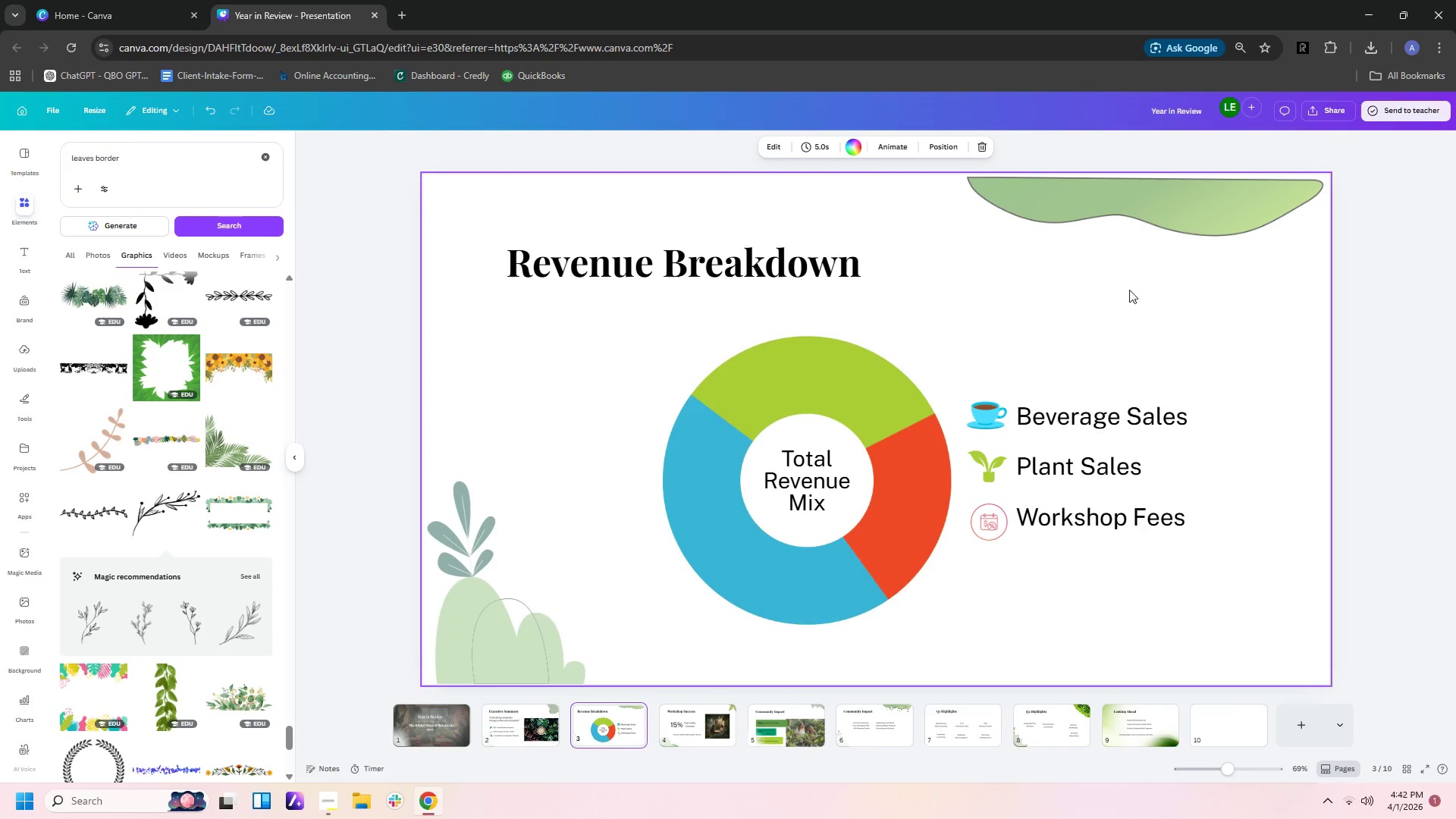 
key(Control+V)
 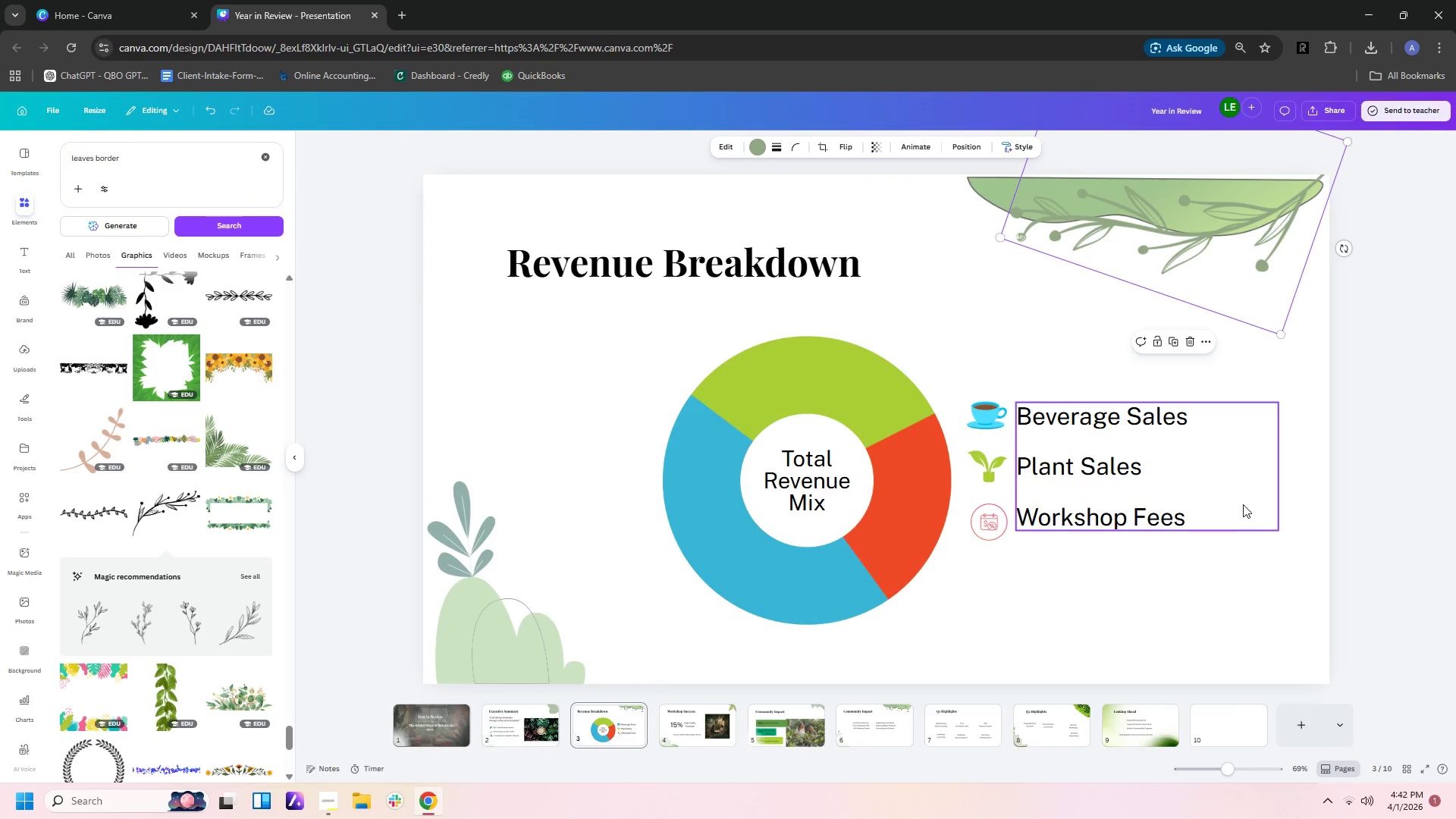 
left_click([1329, 633])
 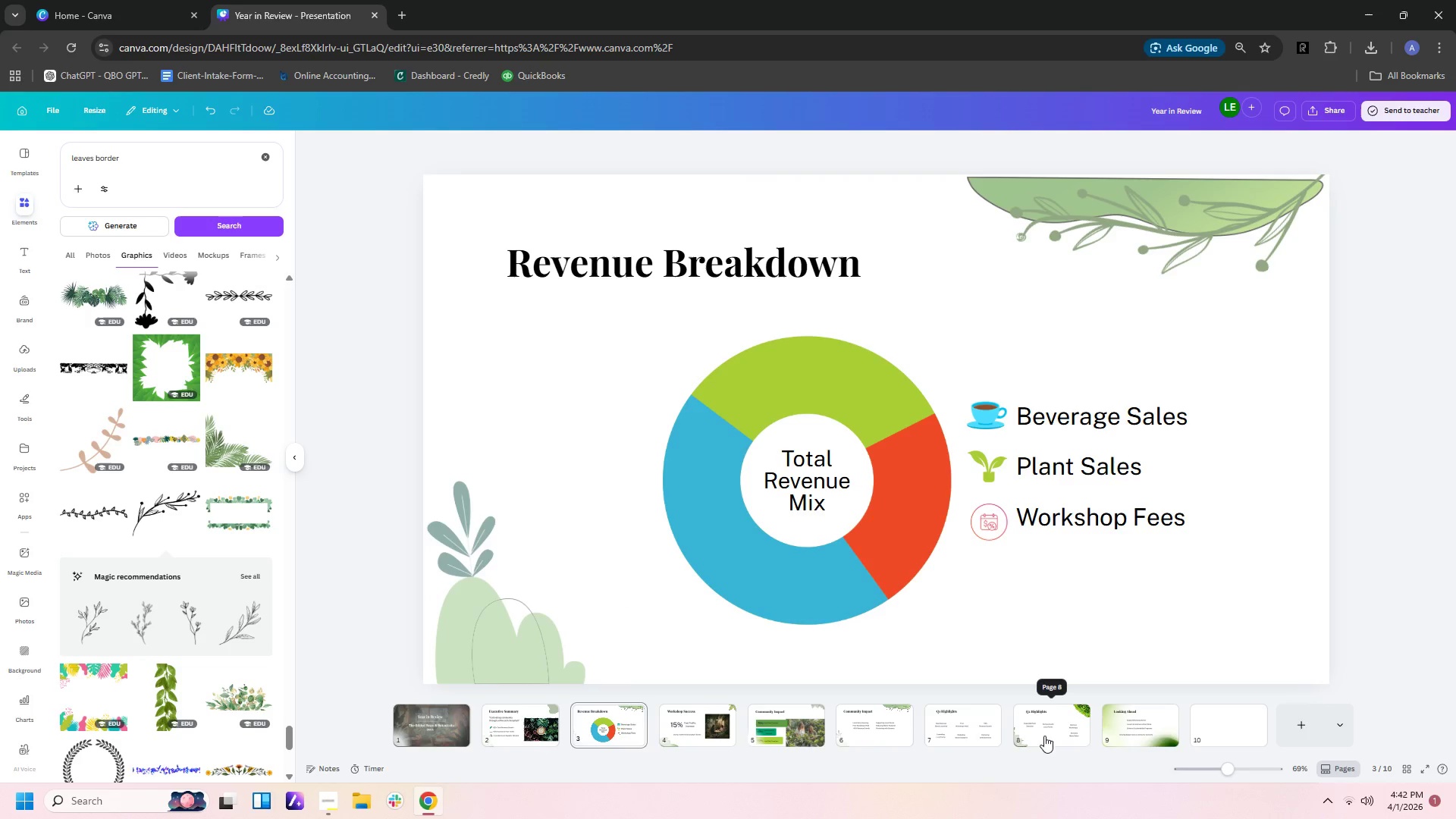 
left_click([899, 725])
 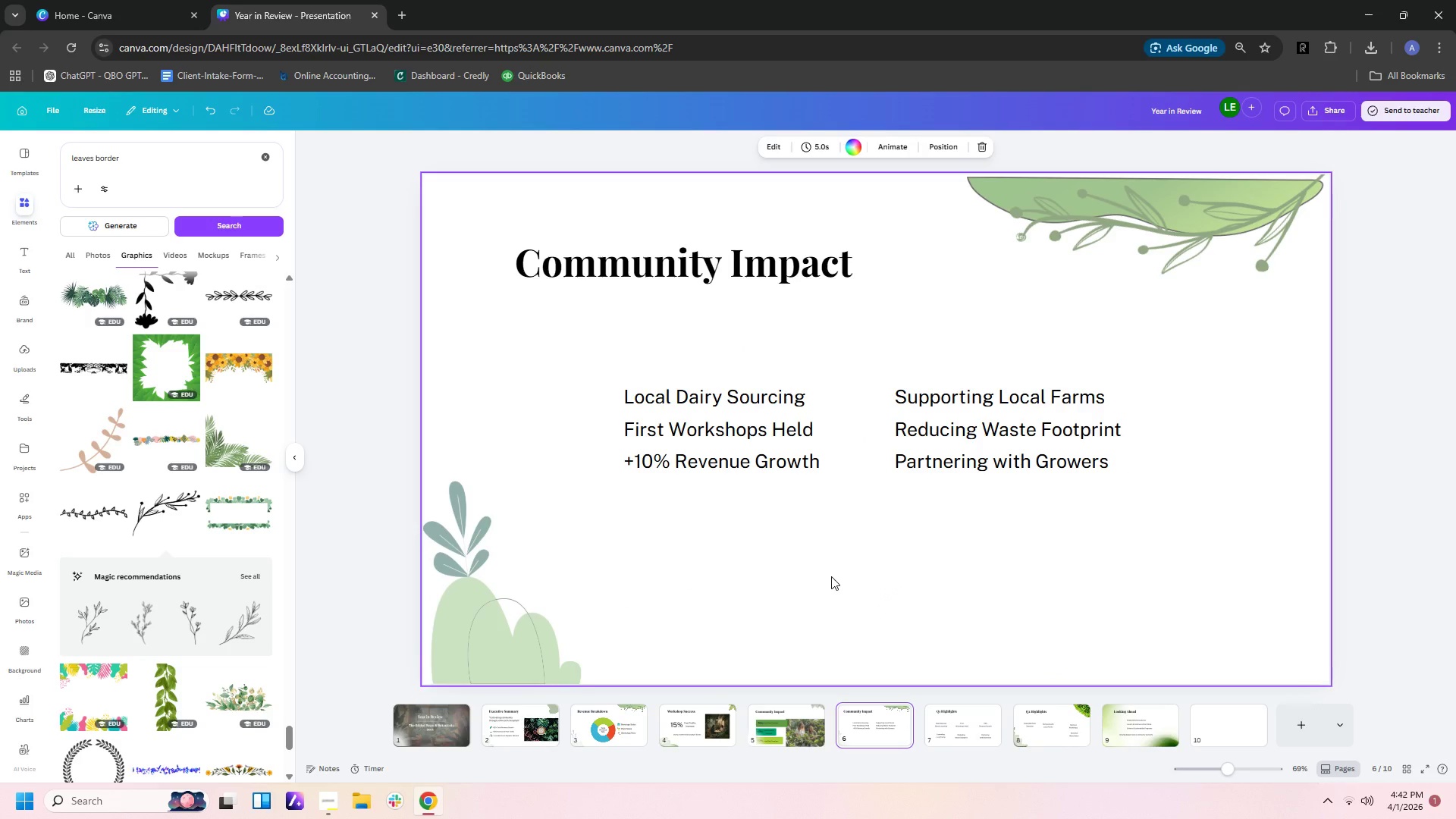 
left_click([730, 404])
 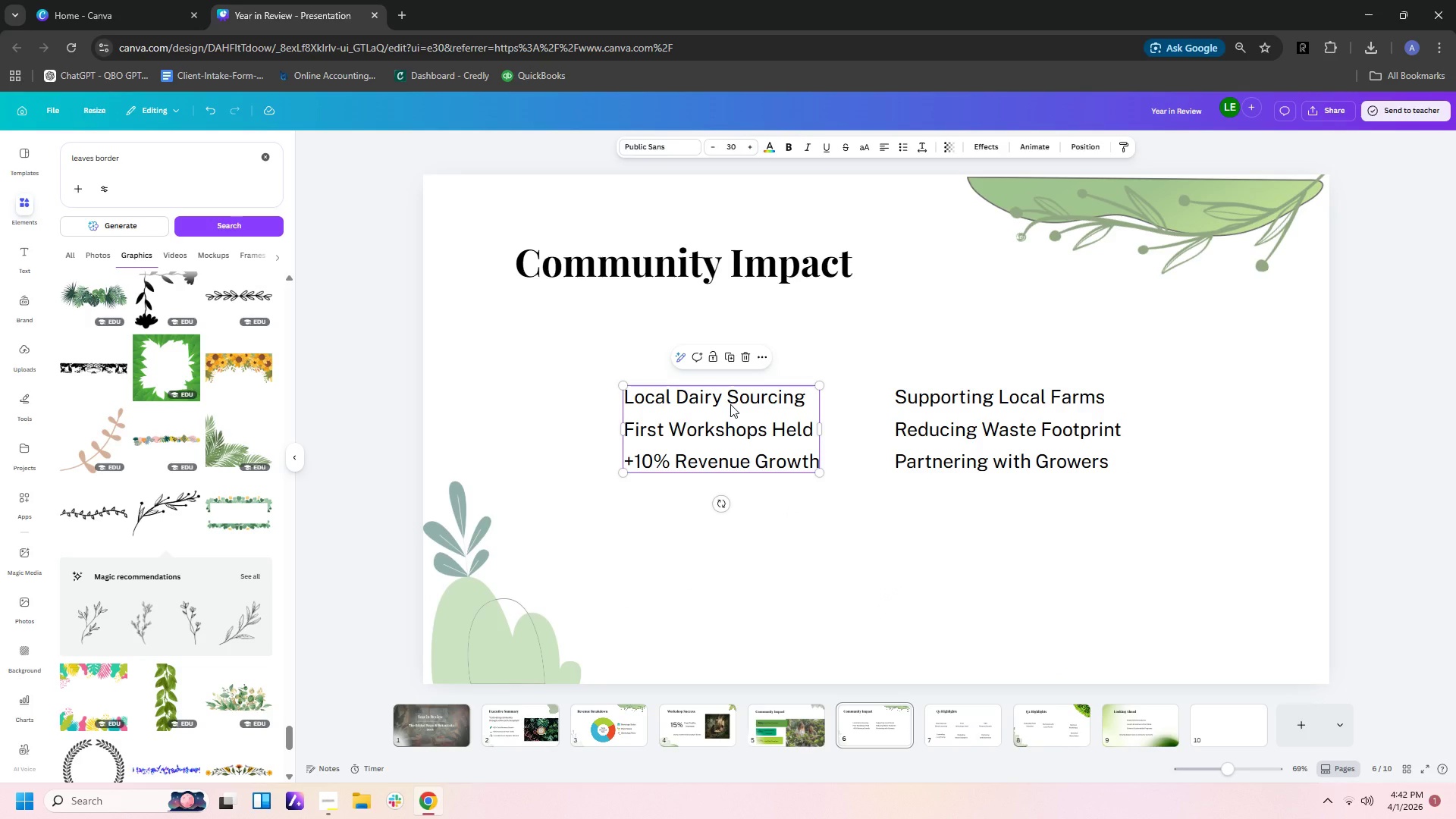 
wait(5.09)
 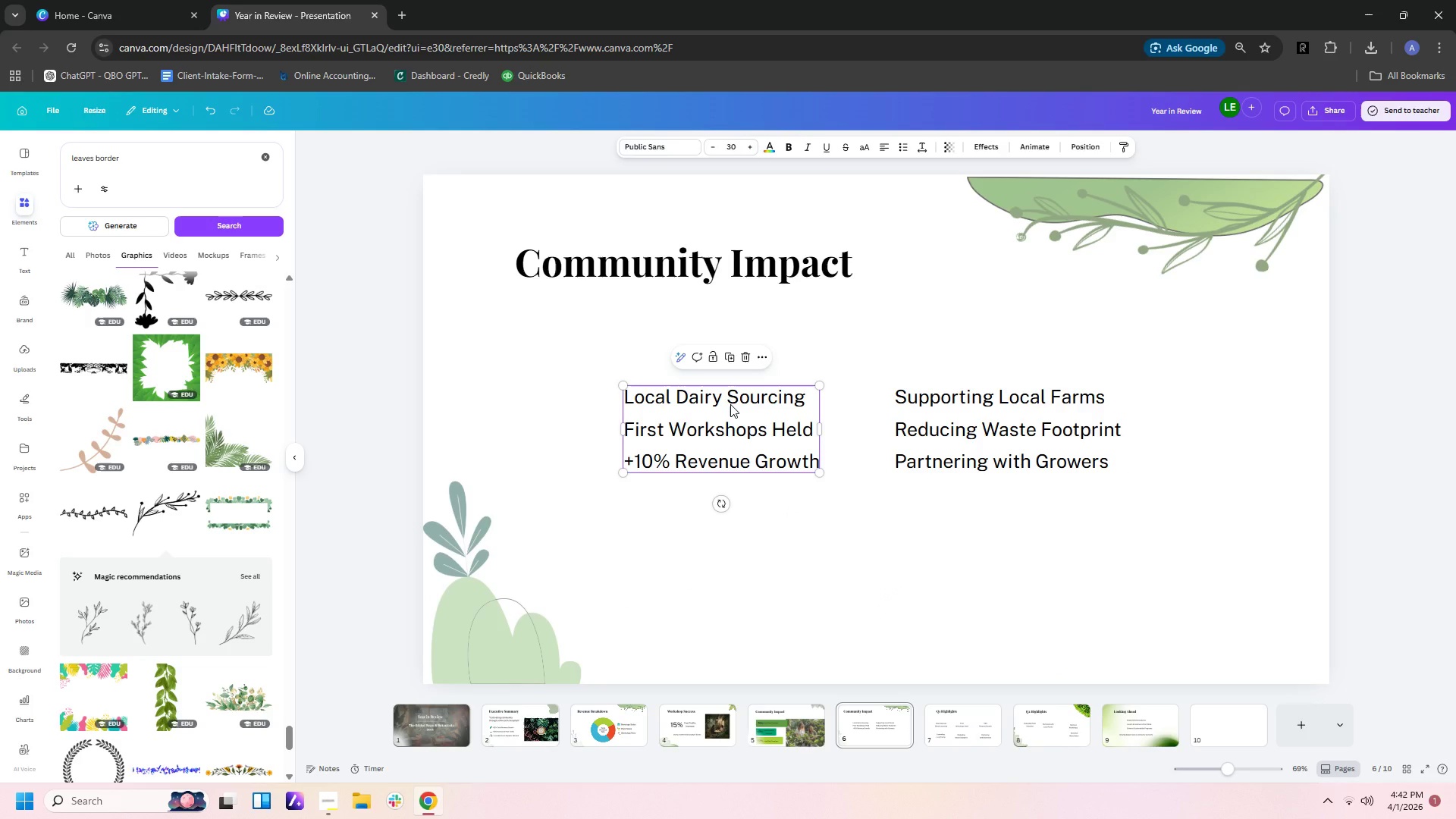 
left_click_drag(start_coordinate=[740, 425], to_coordinate=[887, 572])
 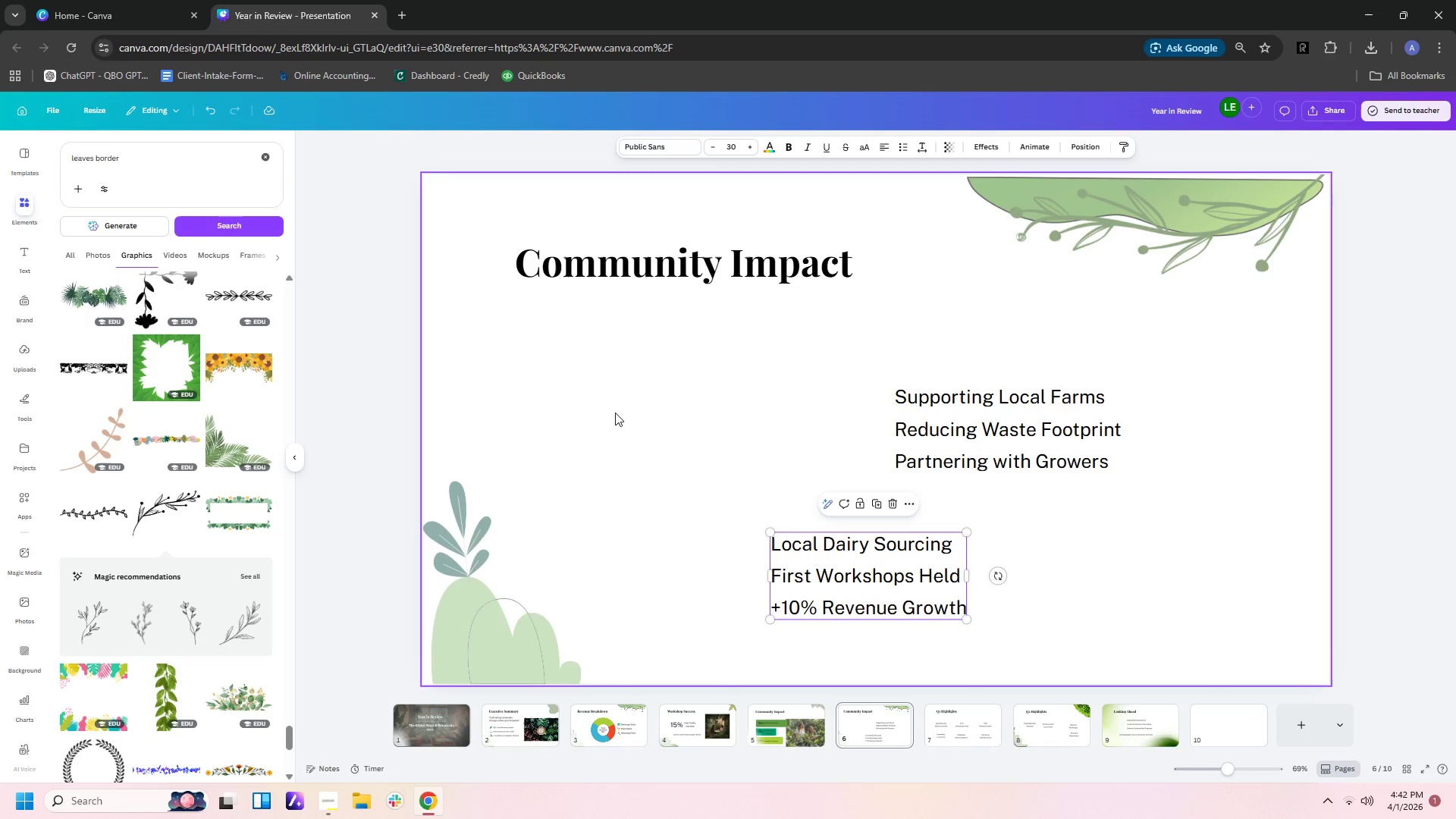 
left_click([613, 410])
 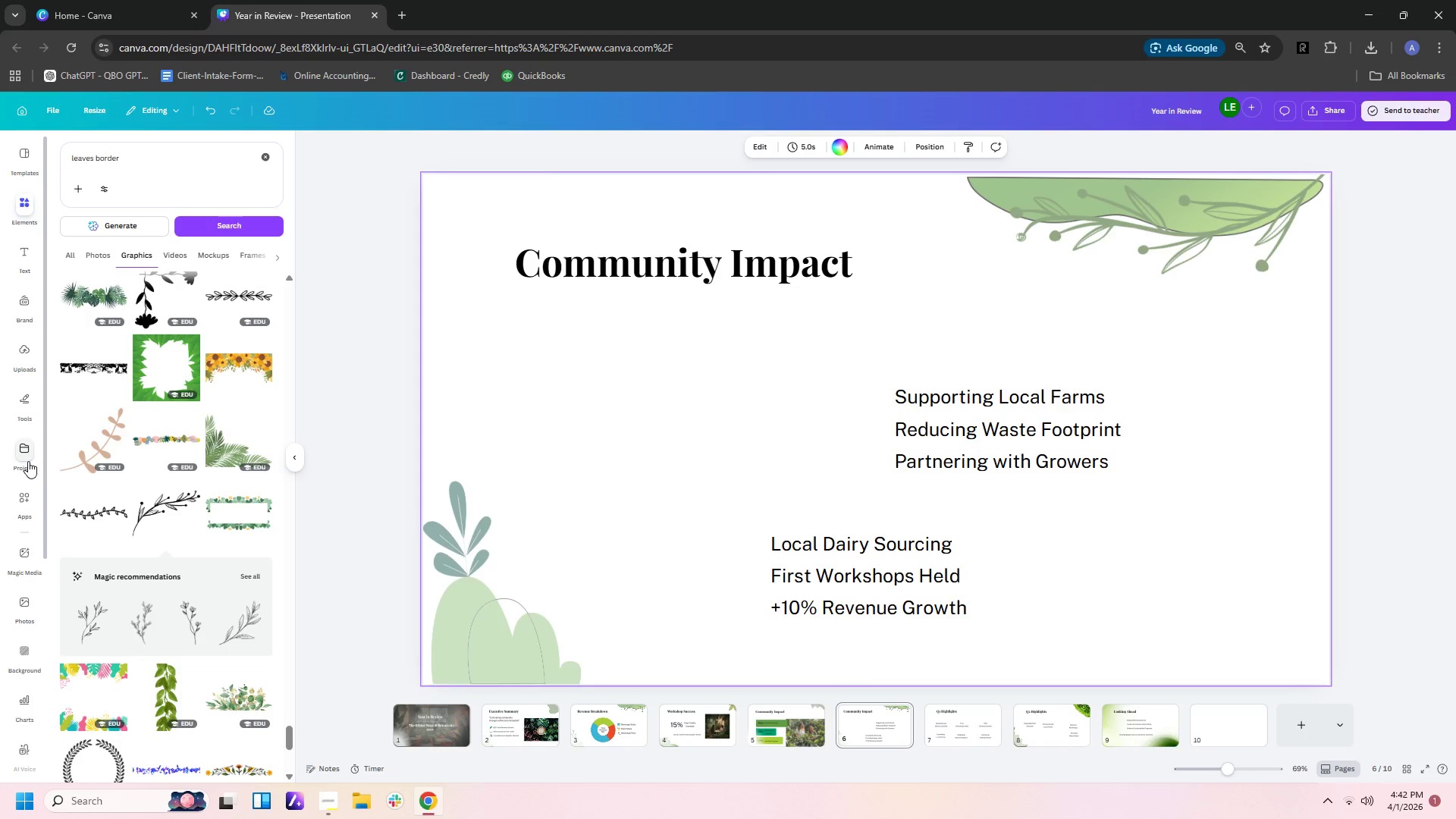 
left_click([27, 413])
 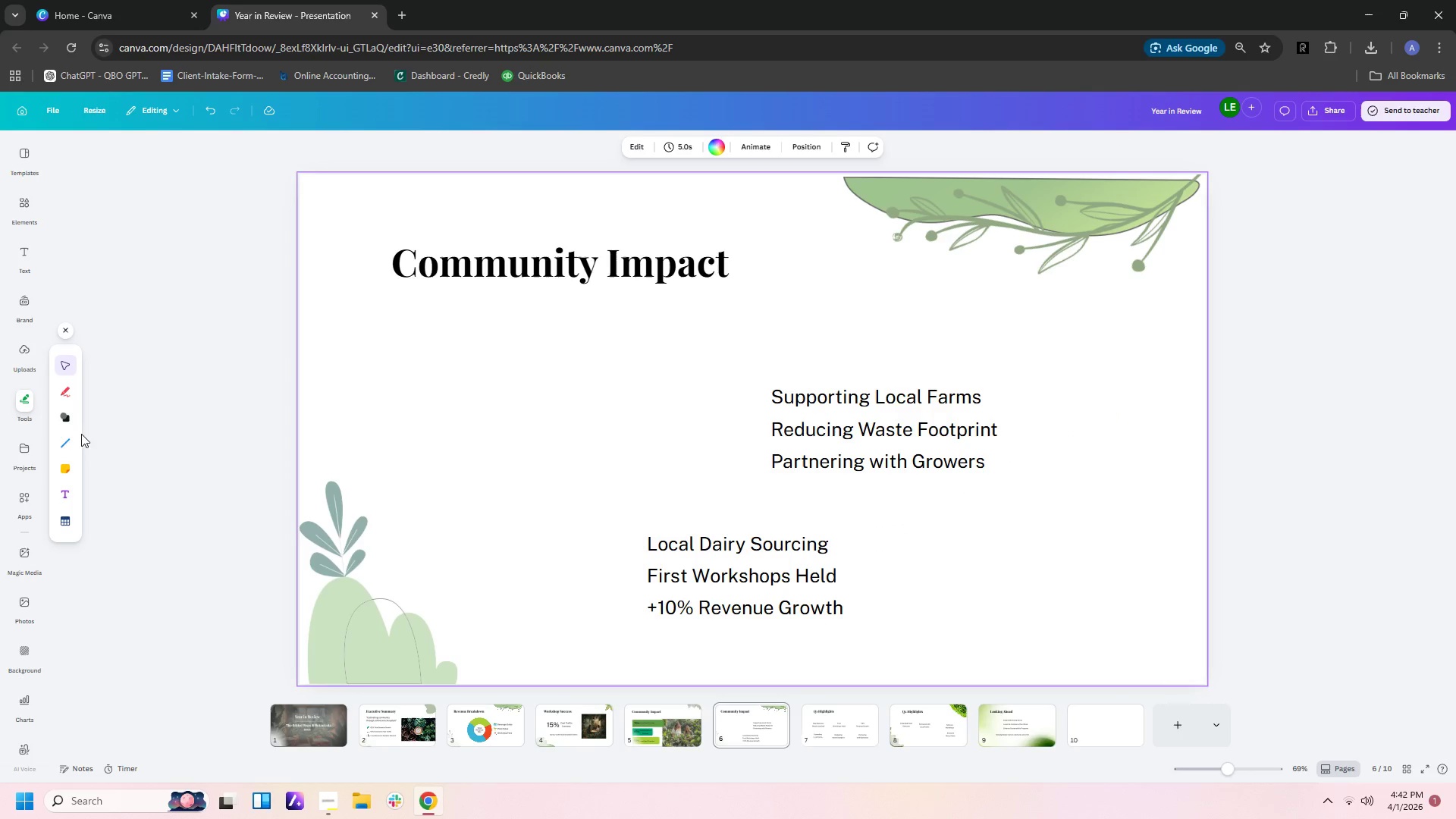 
left_click([66, 420])
 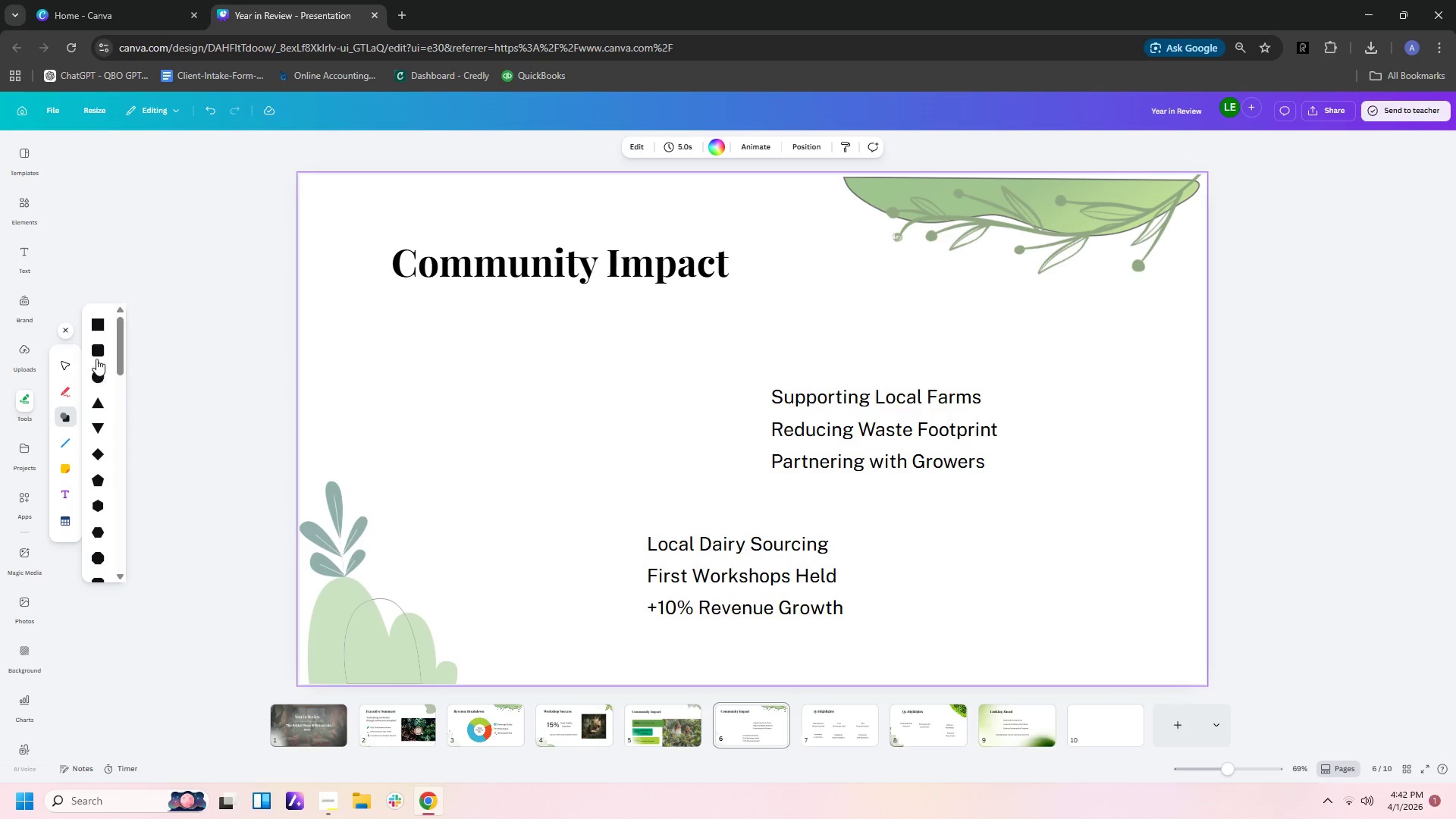 
left_click([96, 355])
 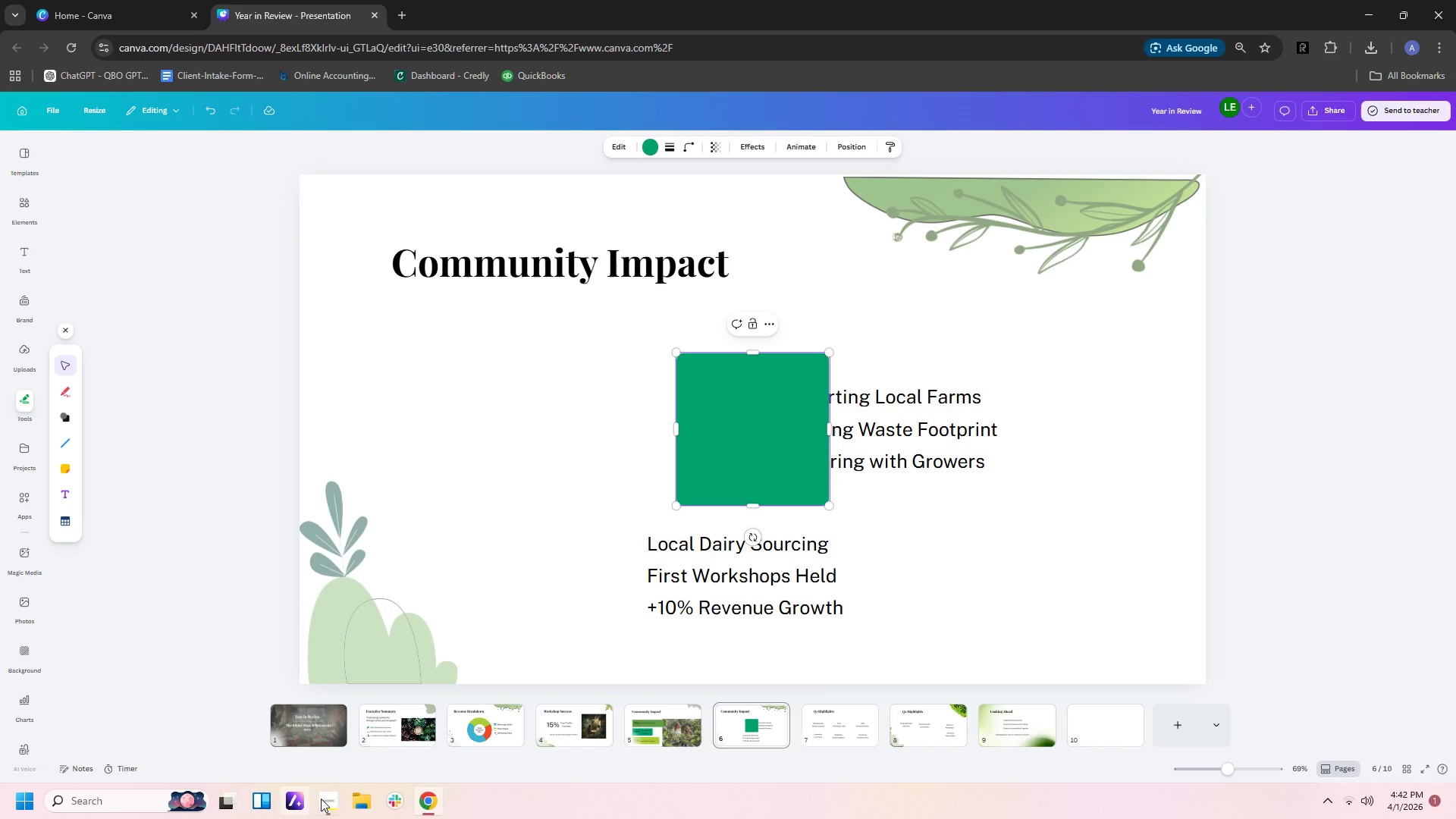 
left_click([336, 808])